 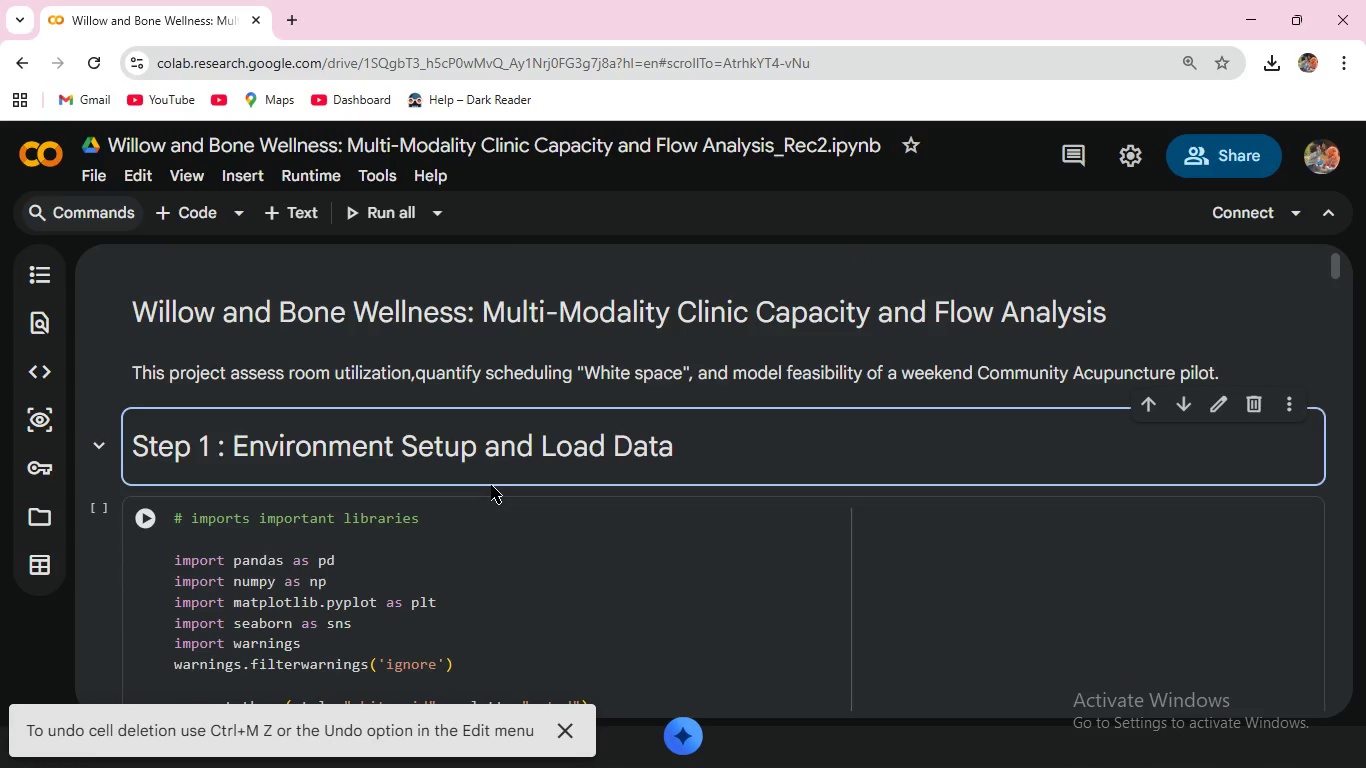 
scroll: coordinate [491, 485], scroll_direction: down, amount: 73.0
 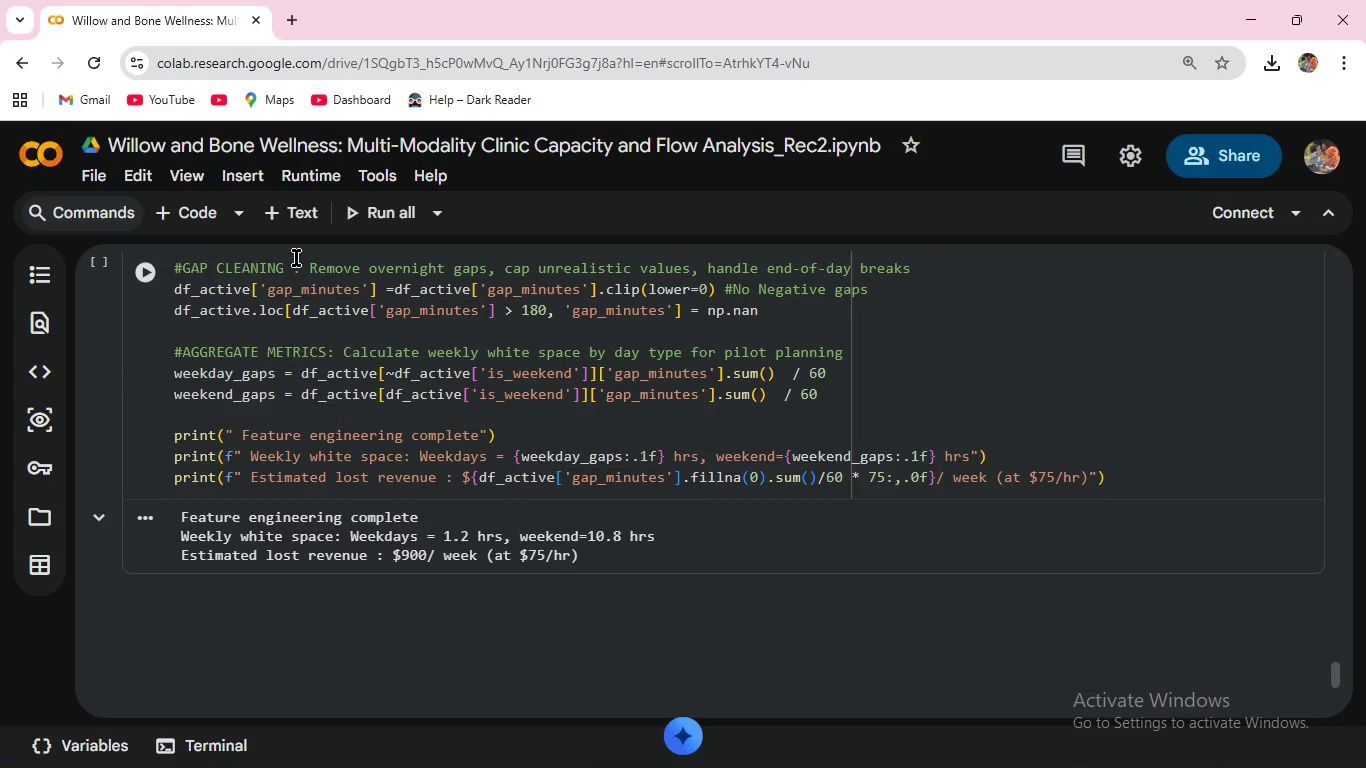 
left_click([281, 211])
 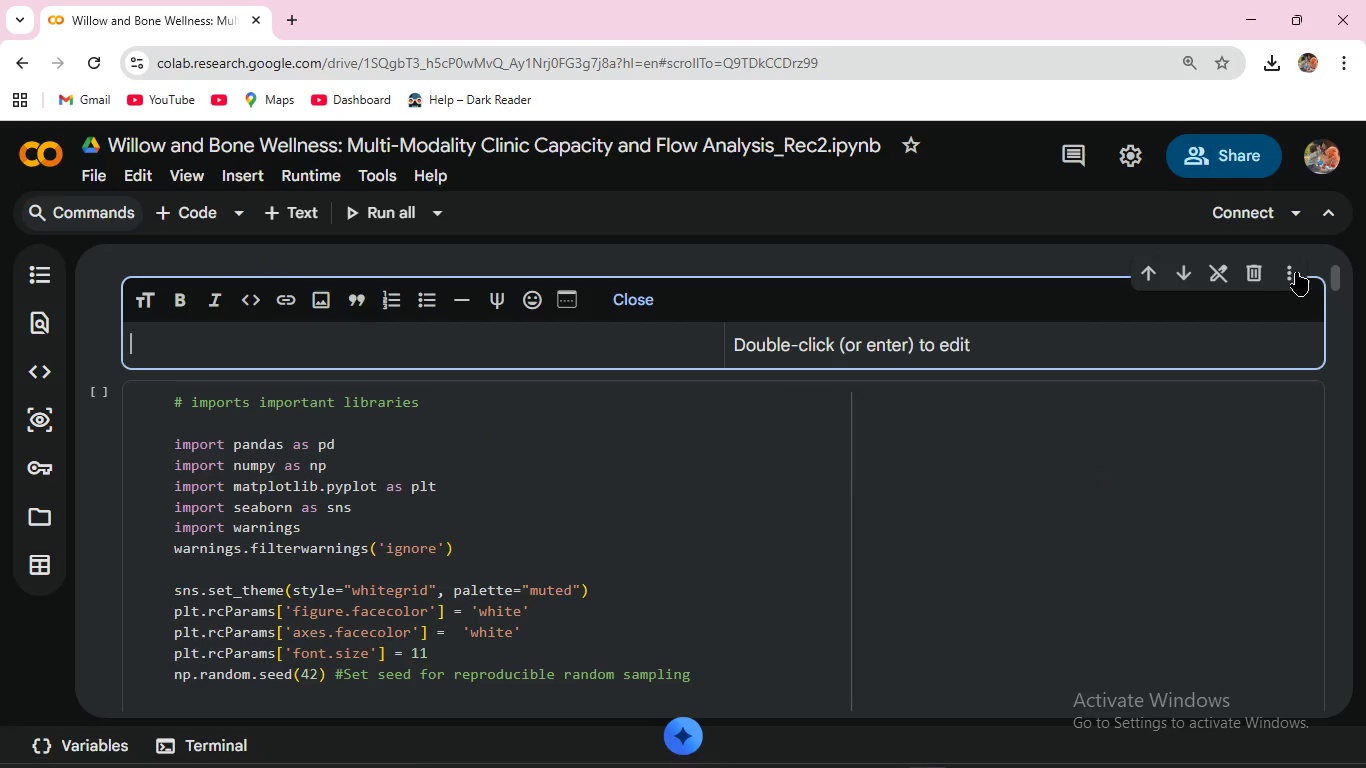 
left_click([1259, 269])
 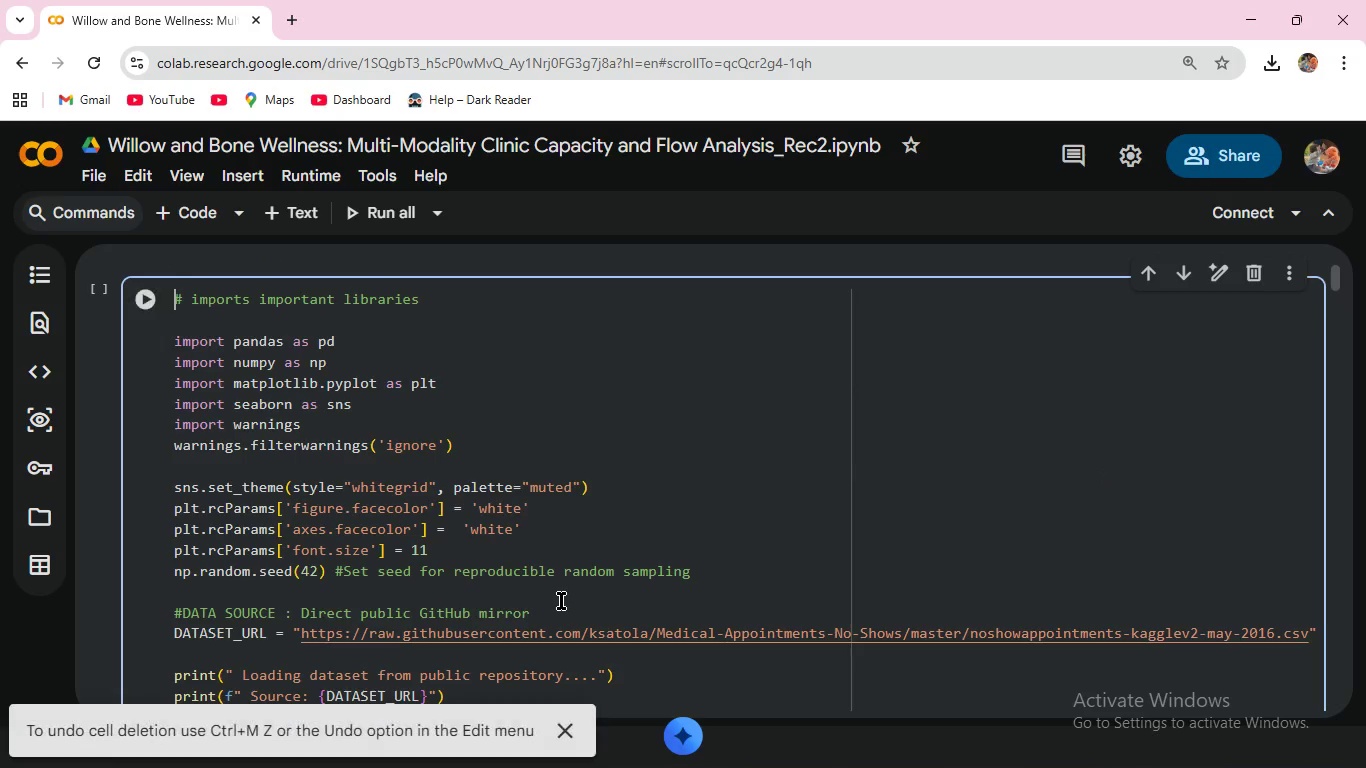 
scroll: coordinate [557, 589], scroll_direction: down, amount: 48.0
 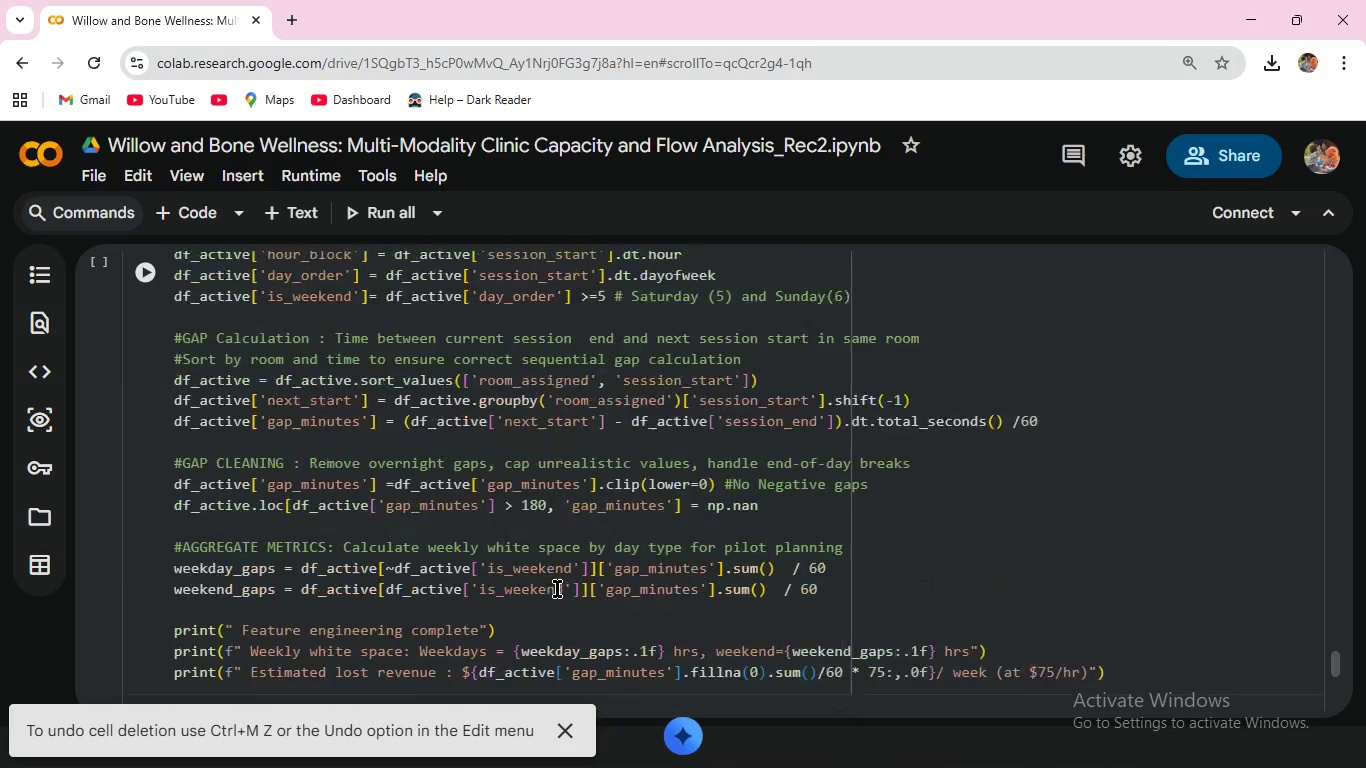 
scroll: coordinate [557, 589], scroll_direction: up, amount: 4.0
 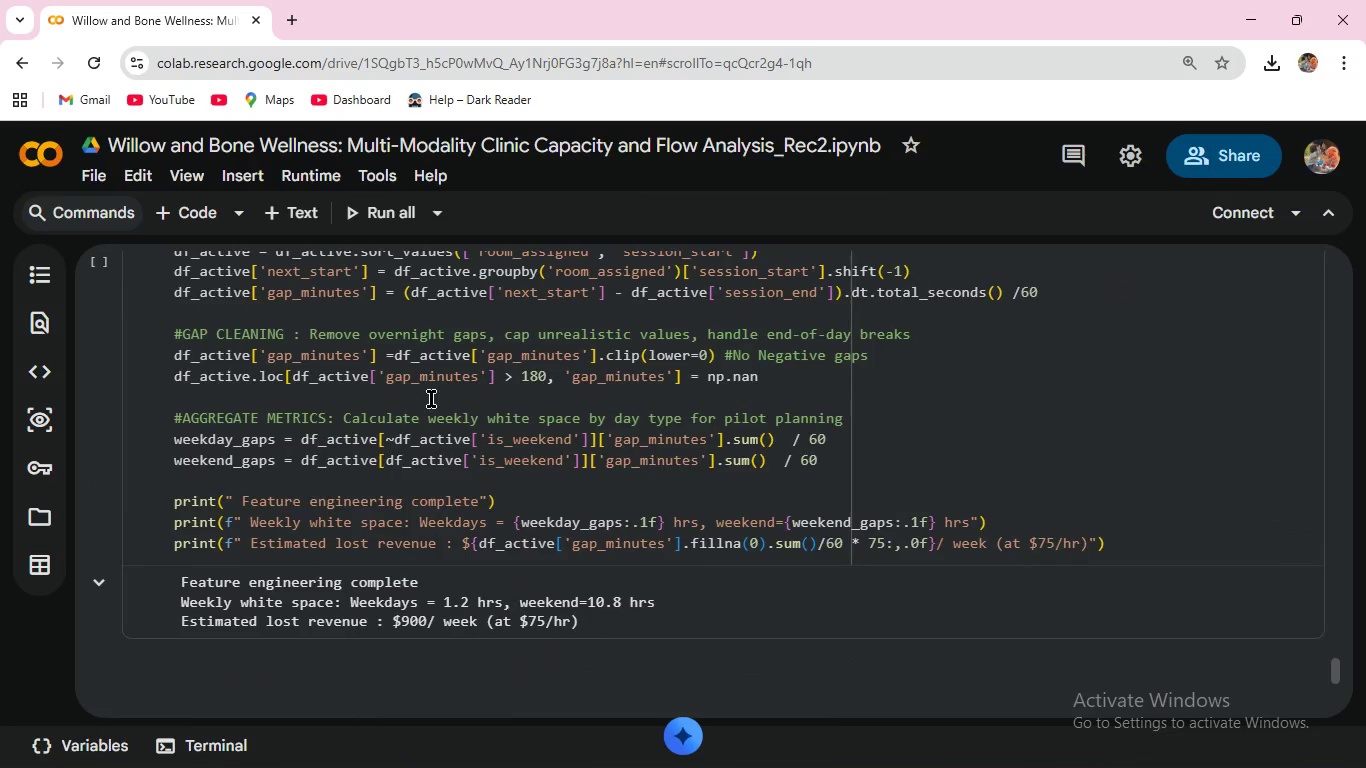 
left_click([429, 387])
 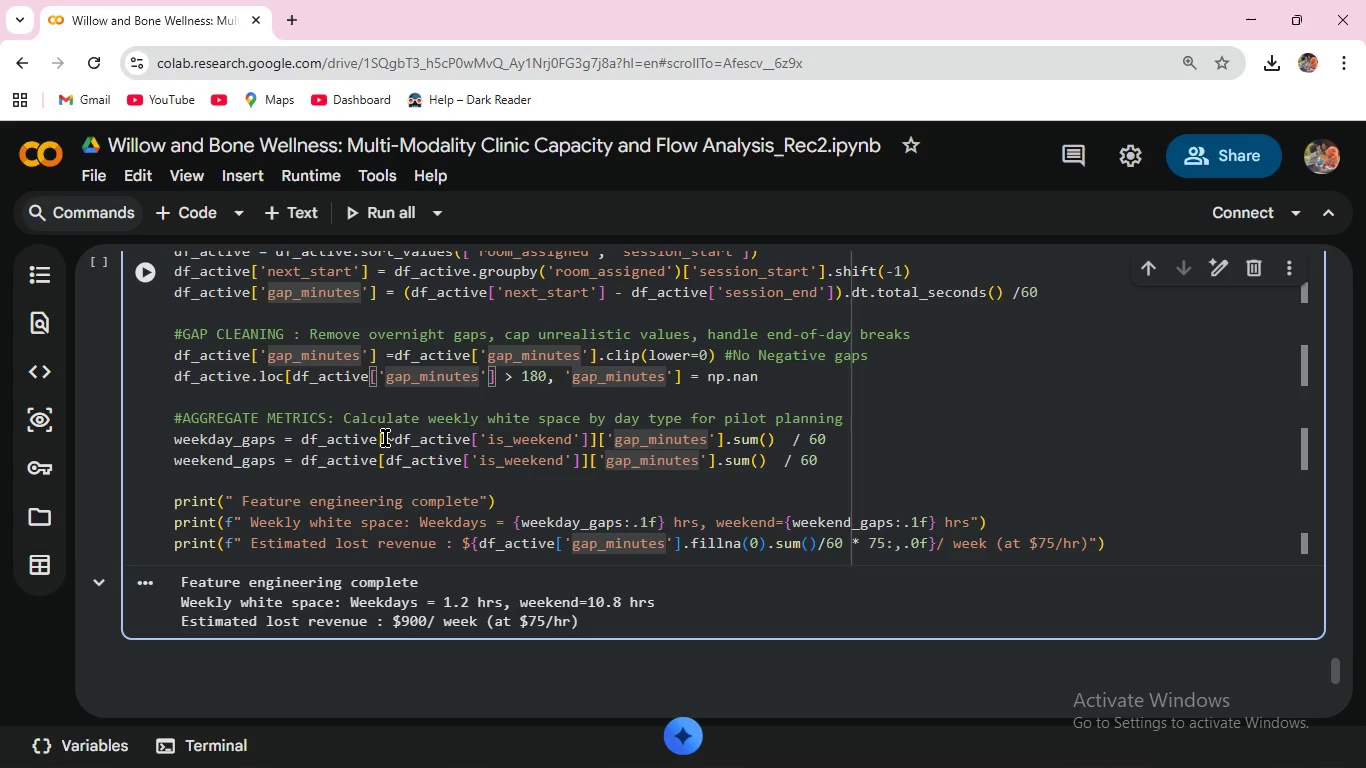 
left_click([308, 214])
 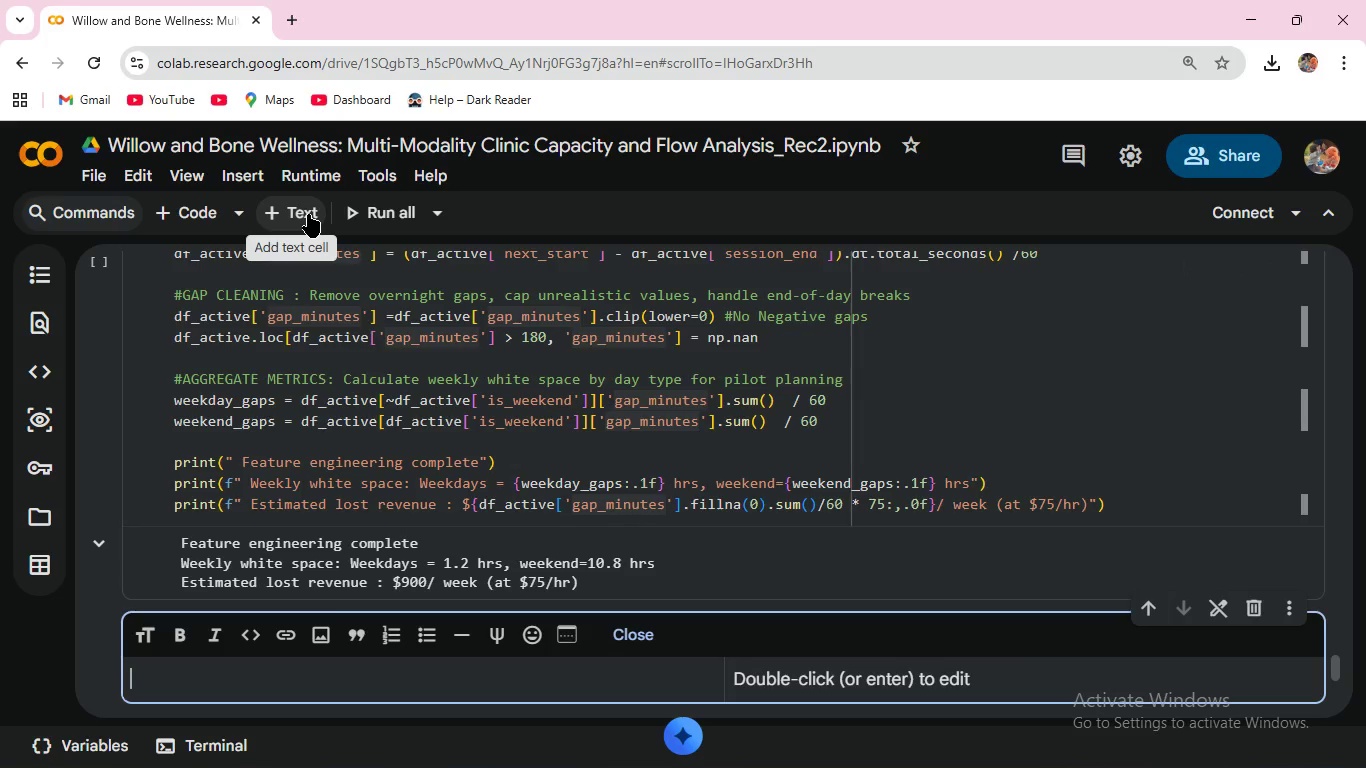 
type(@)
key(Backspace)
type(#Step 5: )
 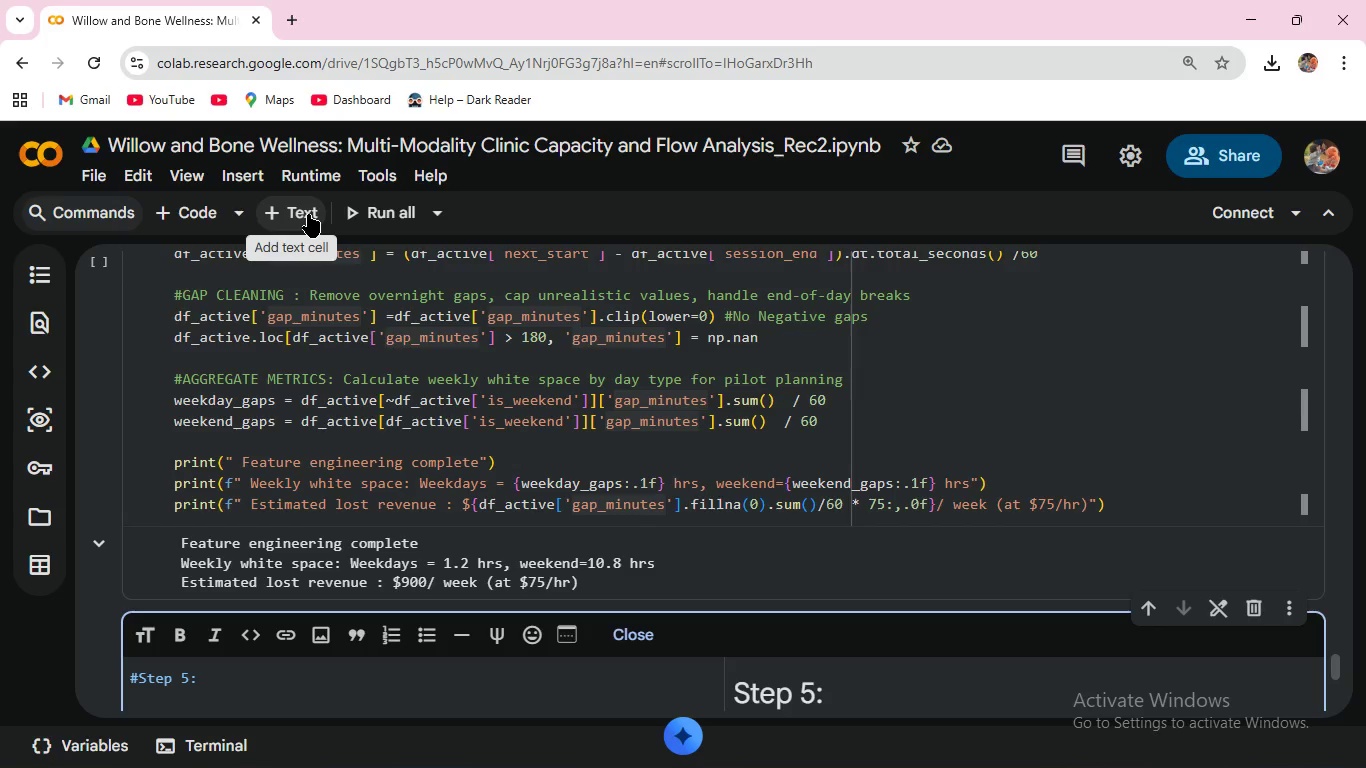 
wait(10.34)
 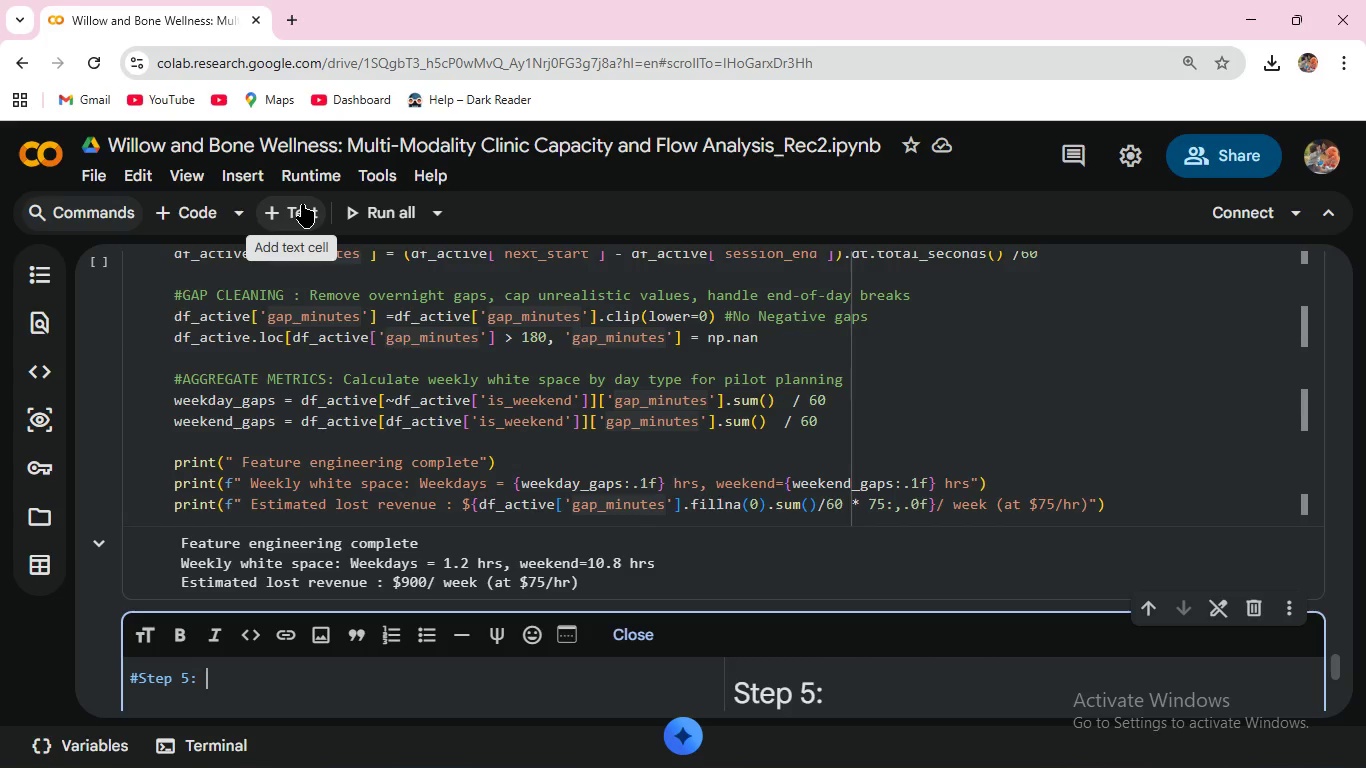 
right_click([302, 204])
 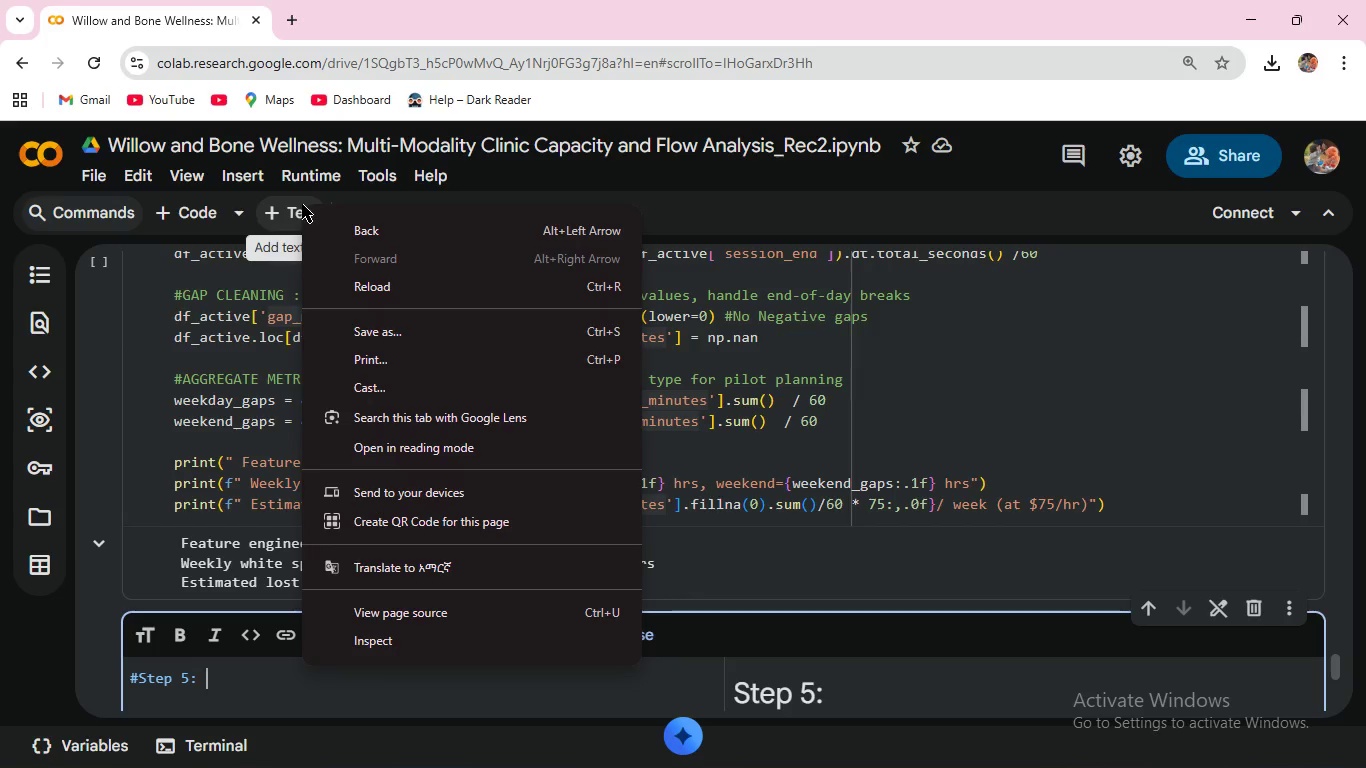 
key(Shift+R)
 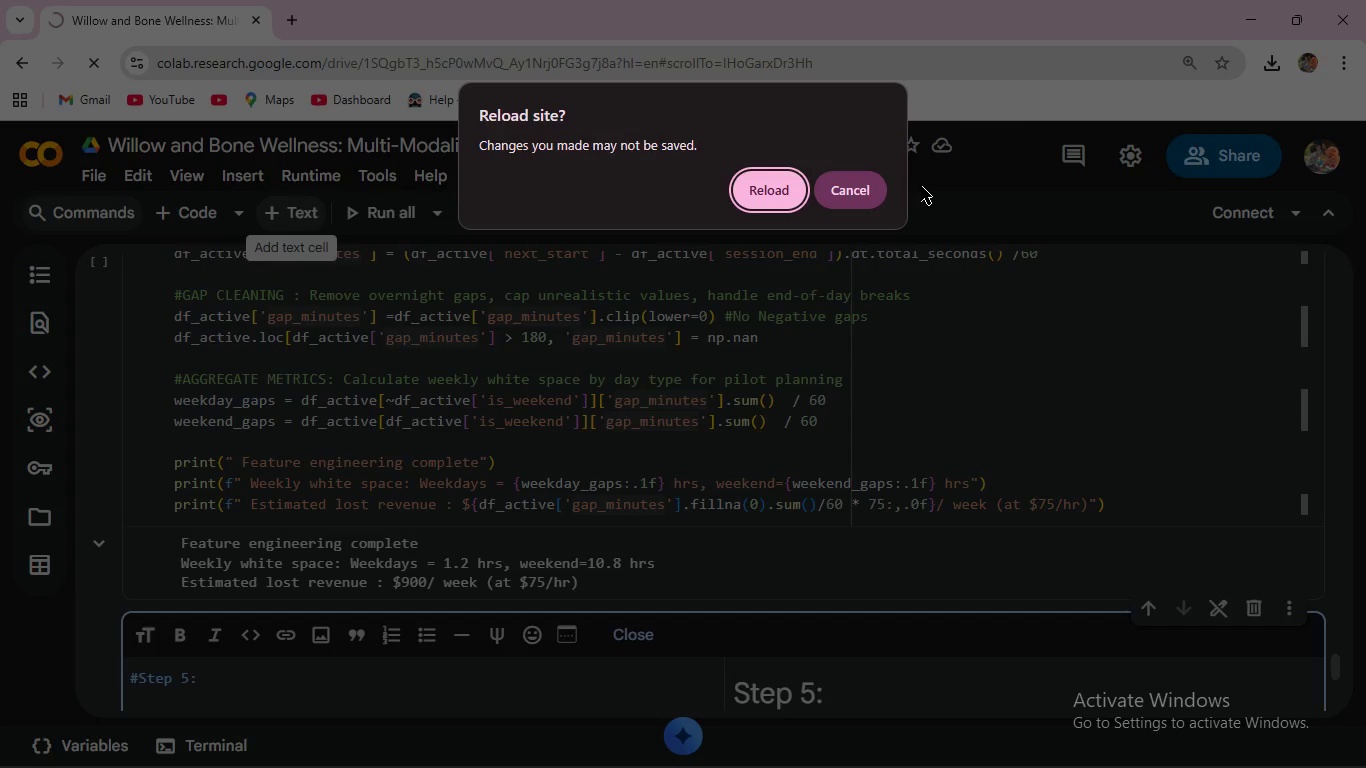 
left_click([866, 180])
 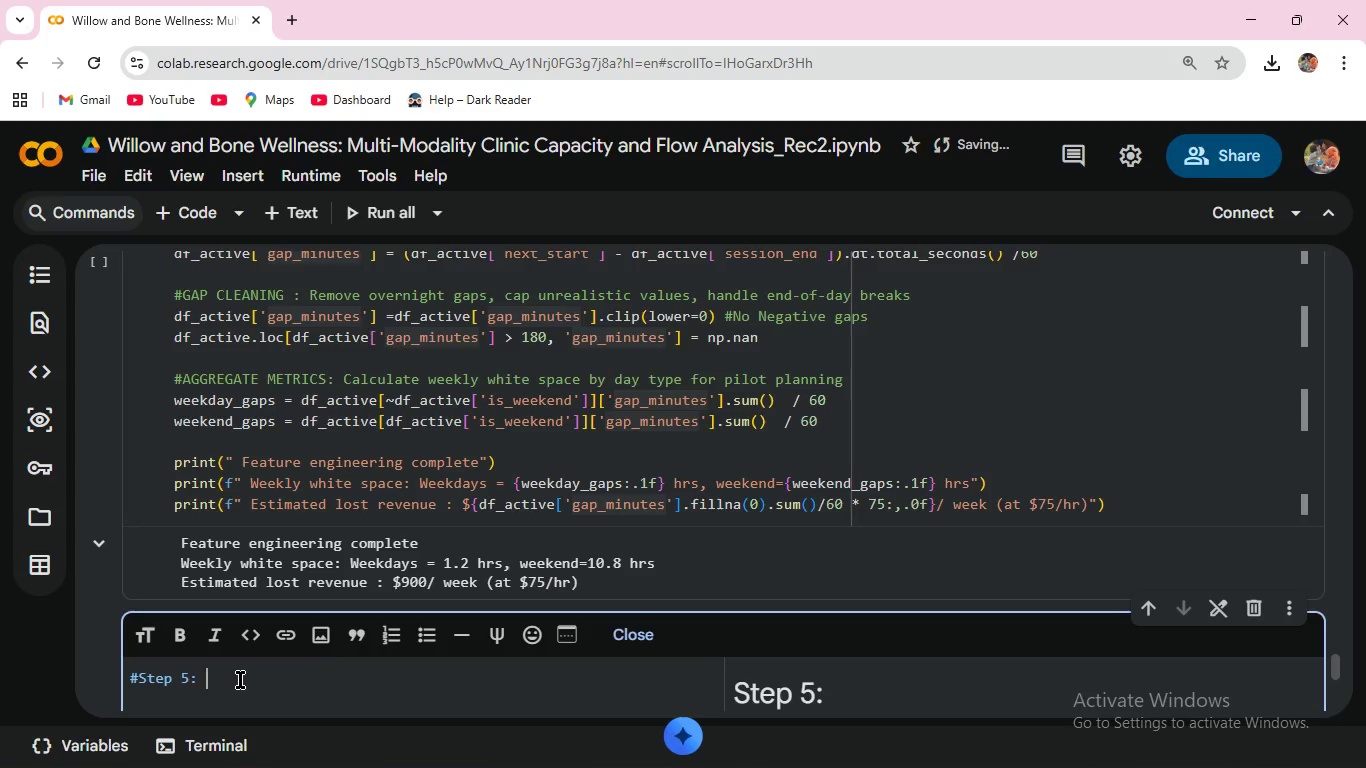 
left_click([240, 680])
 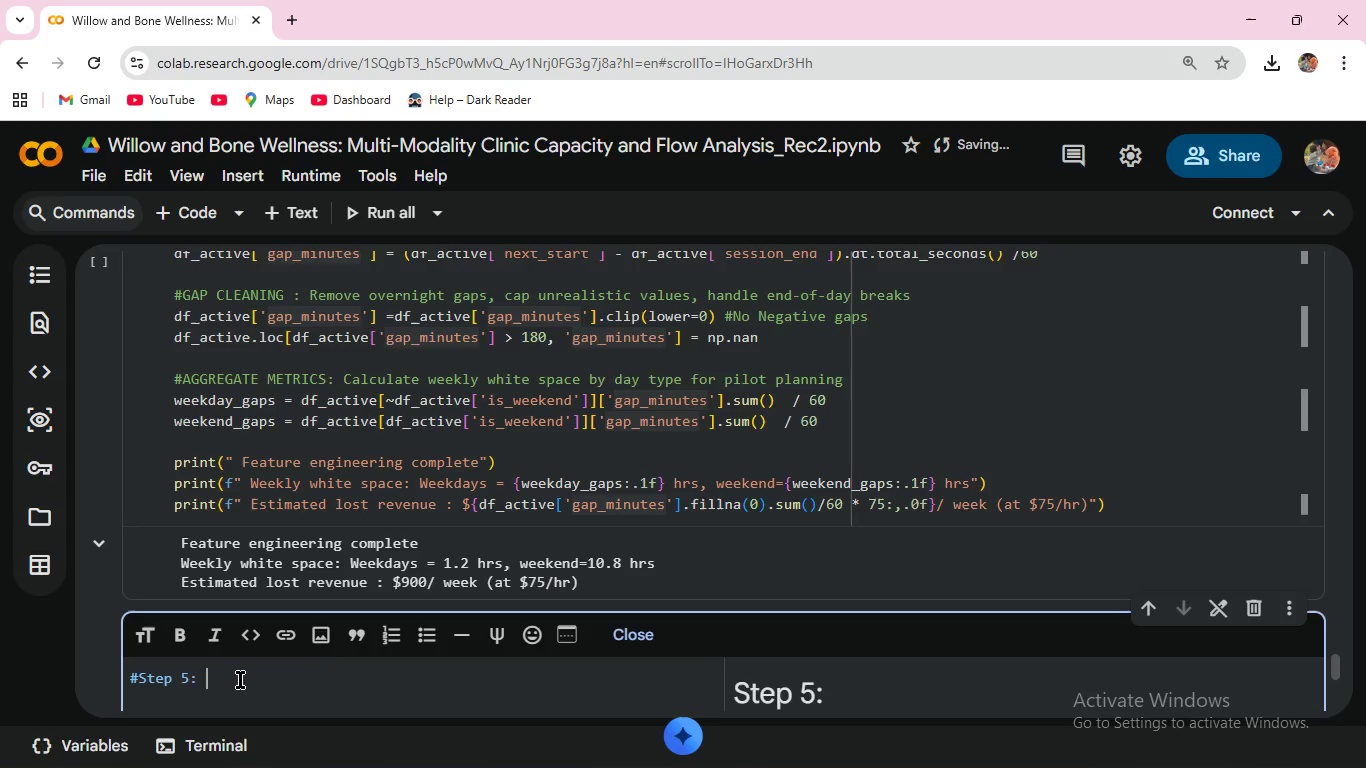 
type(Roo)
 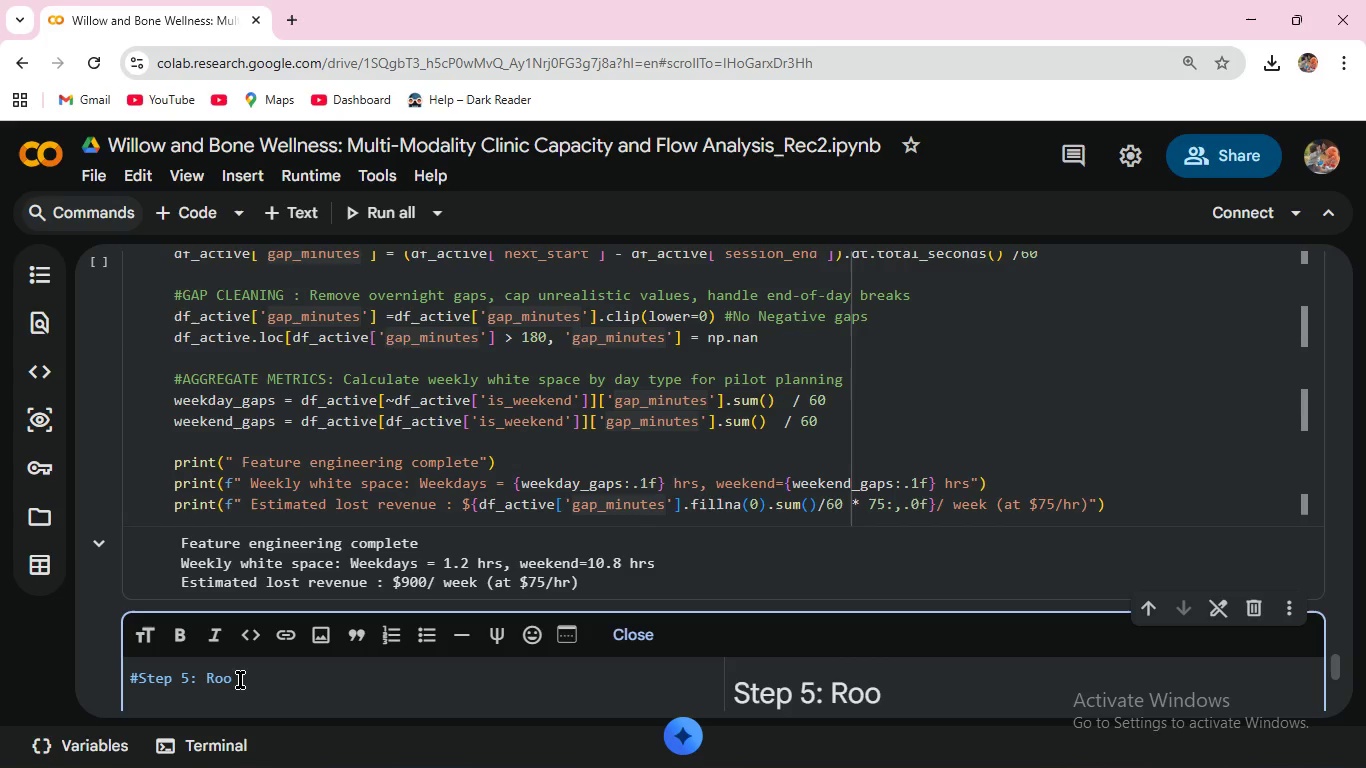 
wait(6.42)
 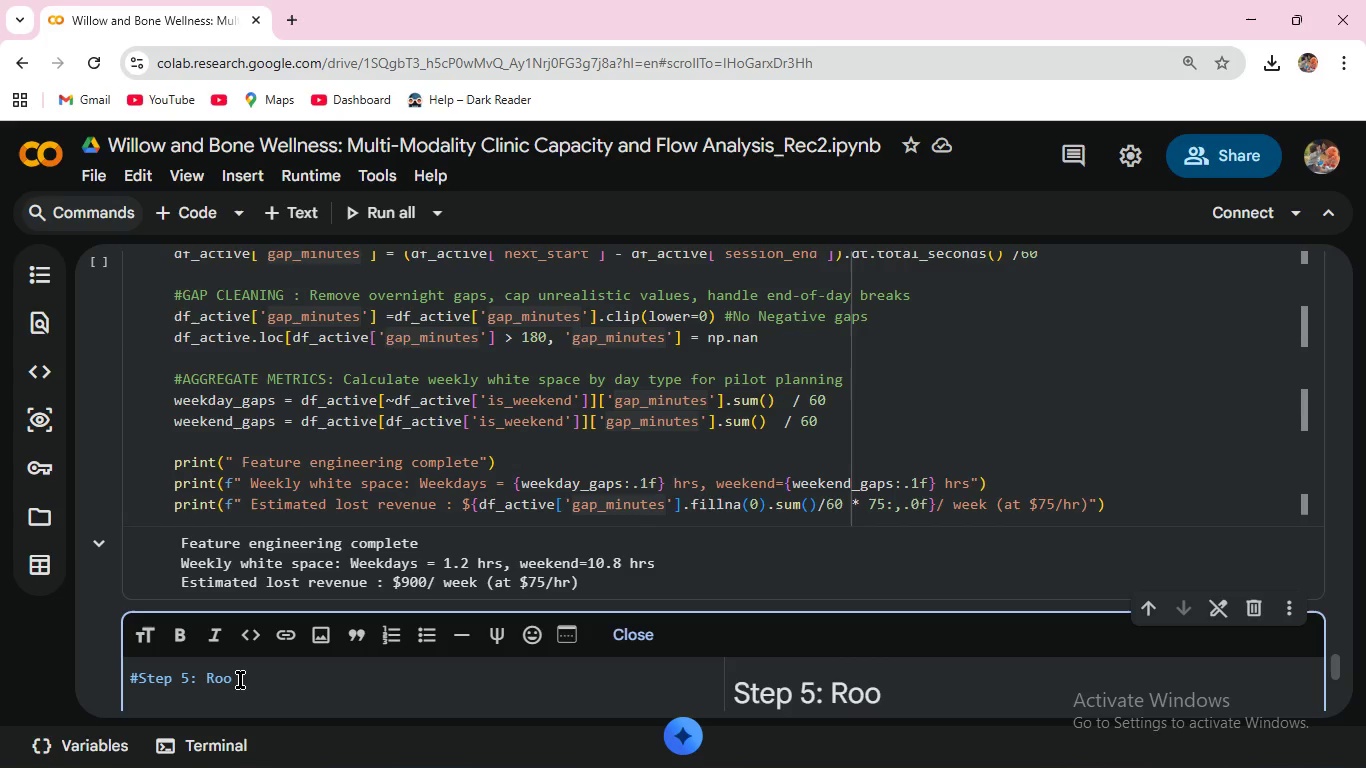 
type(m Saturation Analysis )
 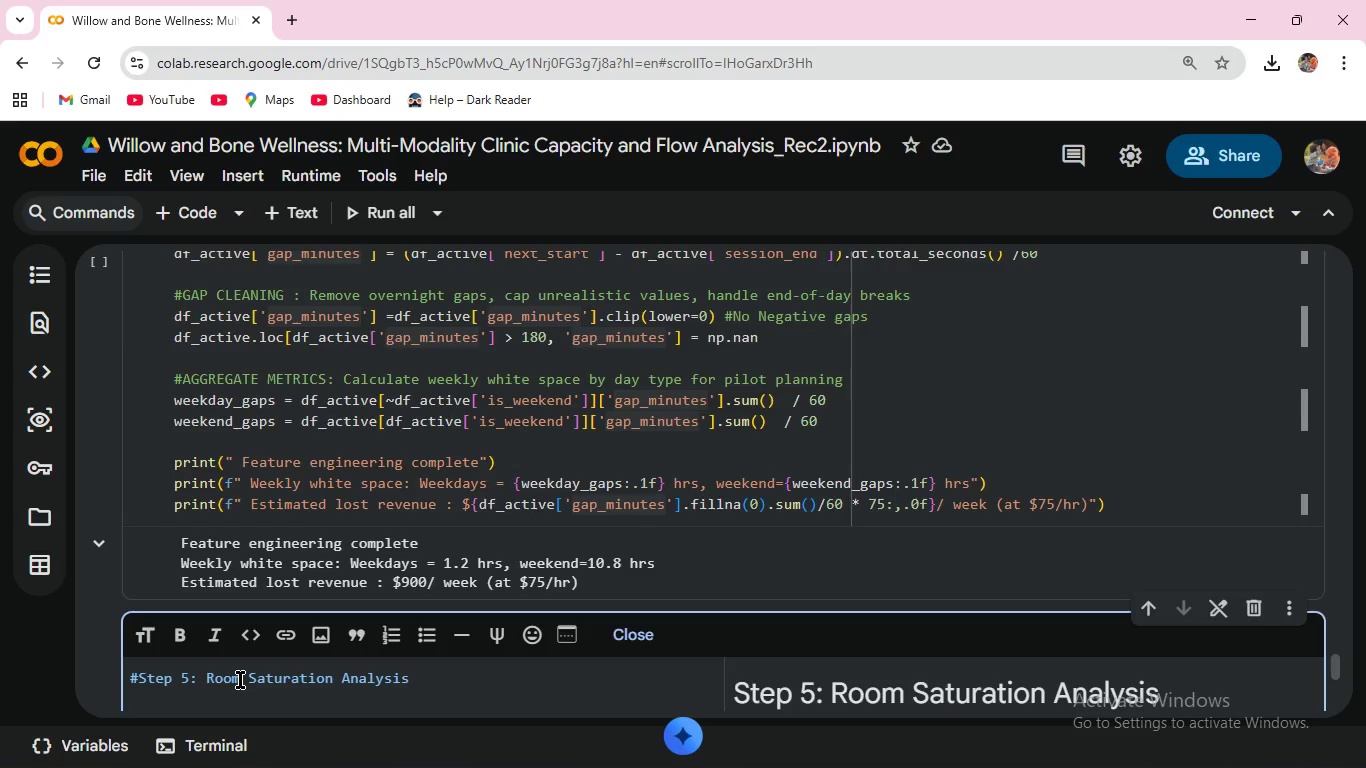 
wait(20.48)
 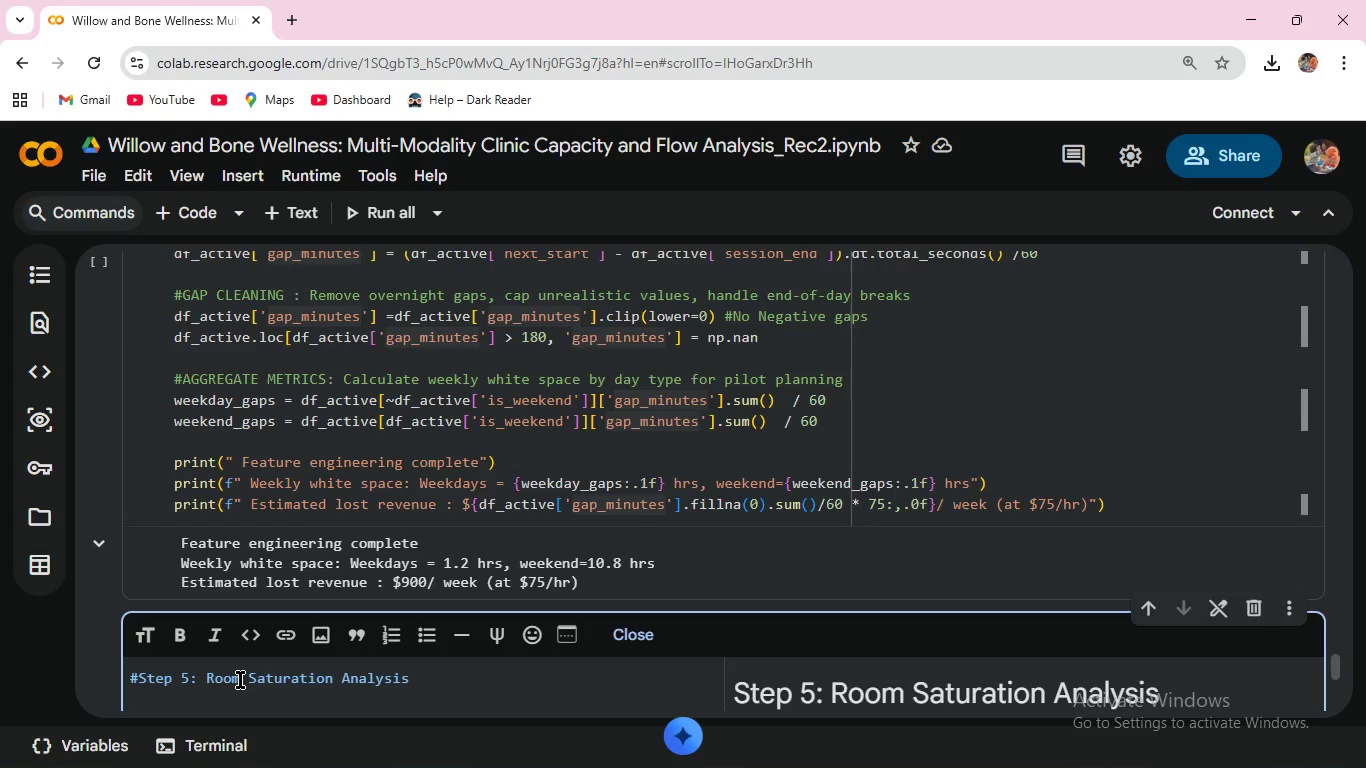 
scroll: coordinate [243, 515], scroll_direction: down, amount: 2.0
 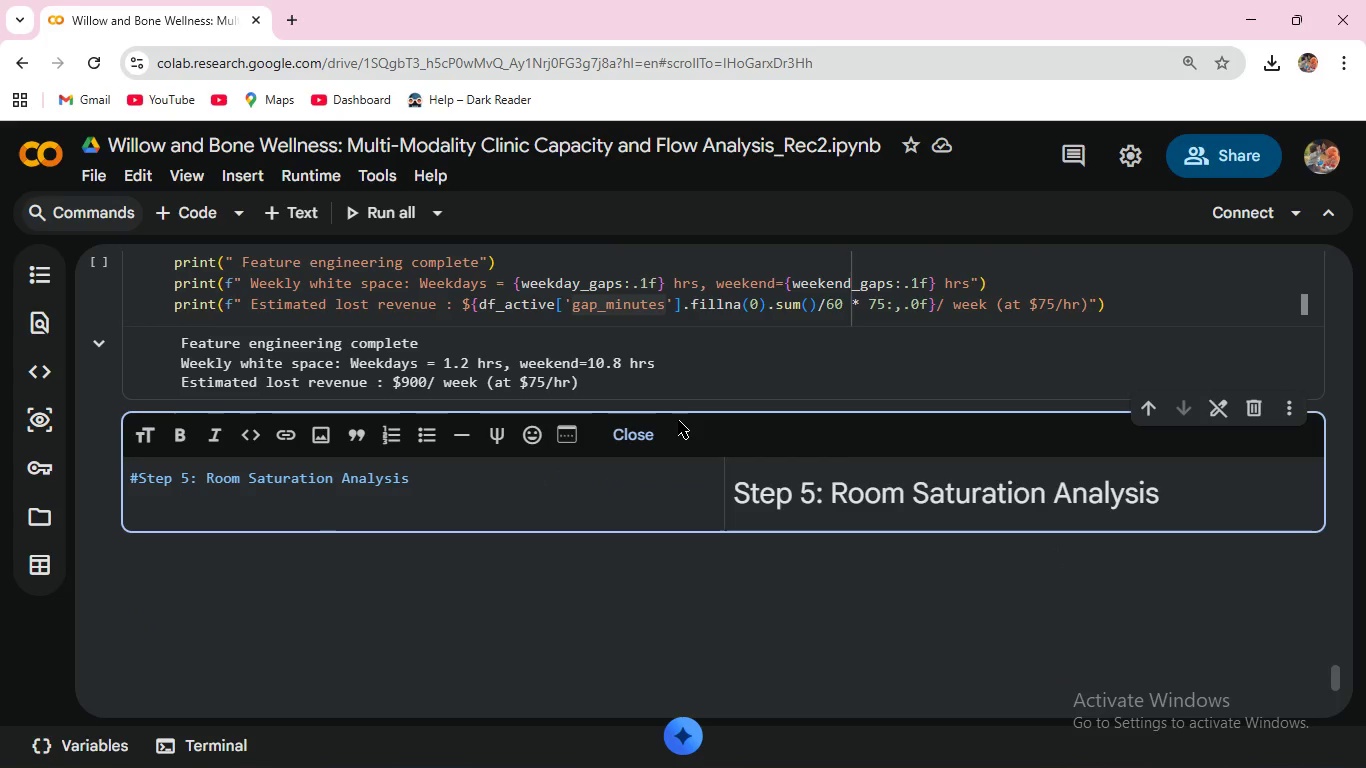 
left_click([627, 430])
 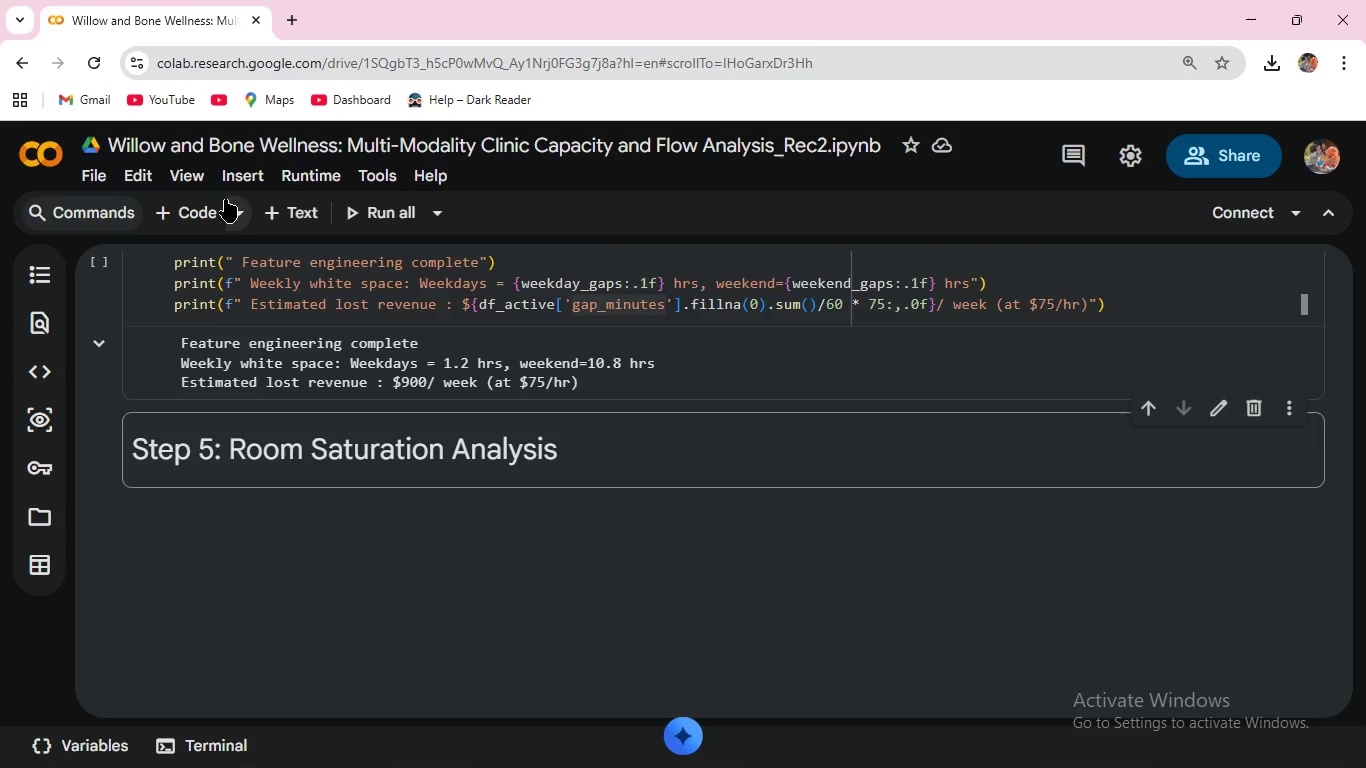 
left_click([200, 210])
 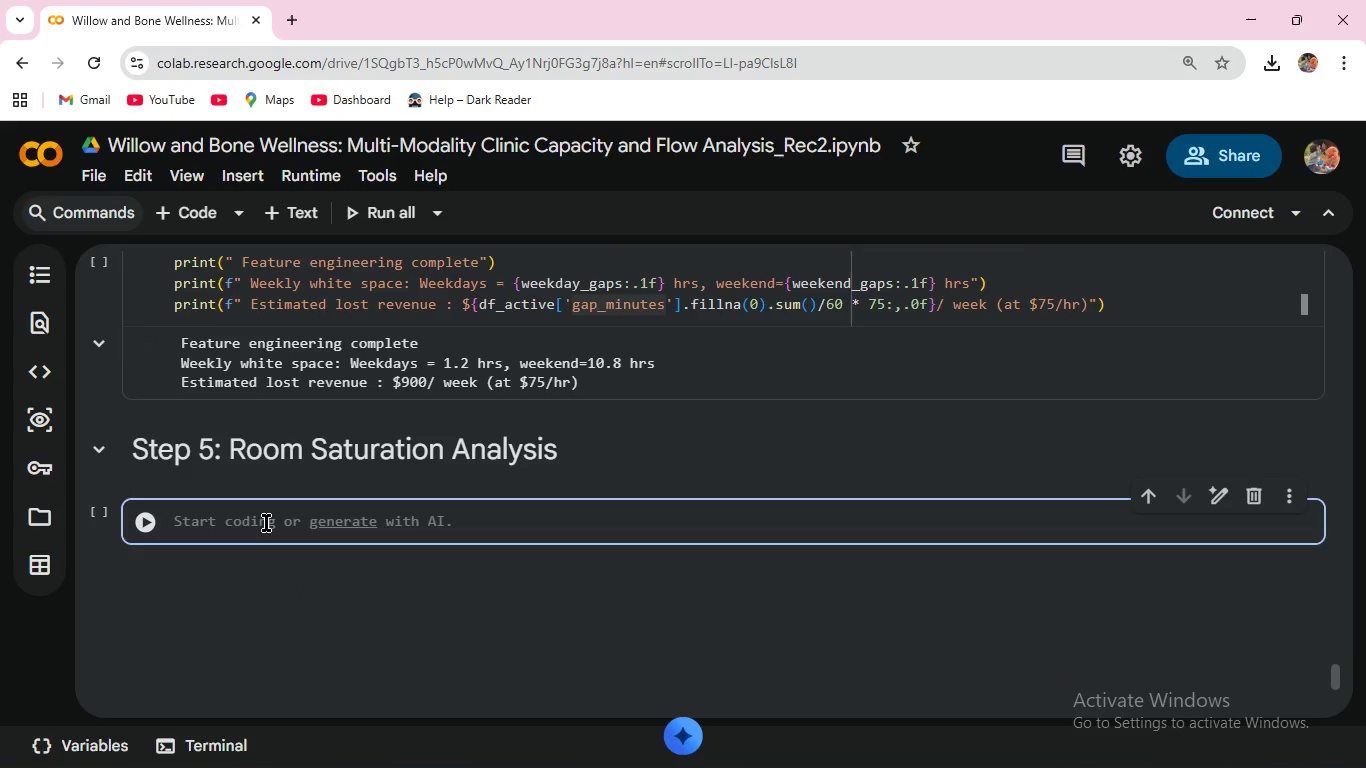 
wait(10.53)
 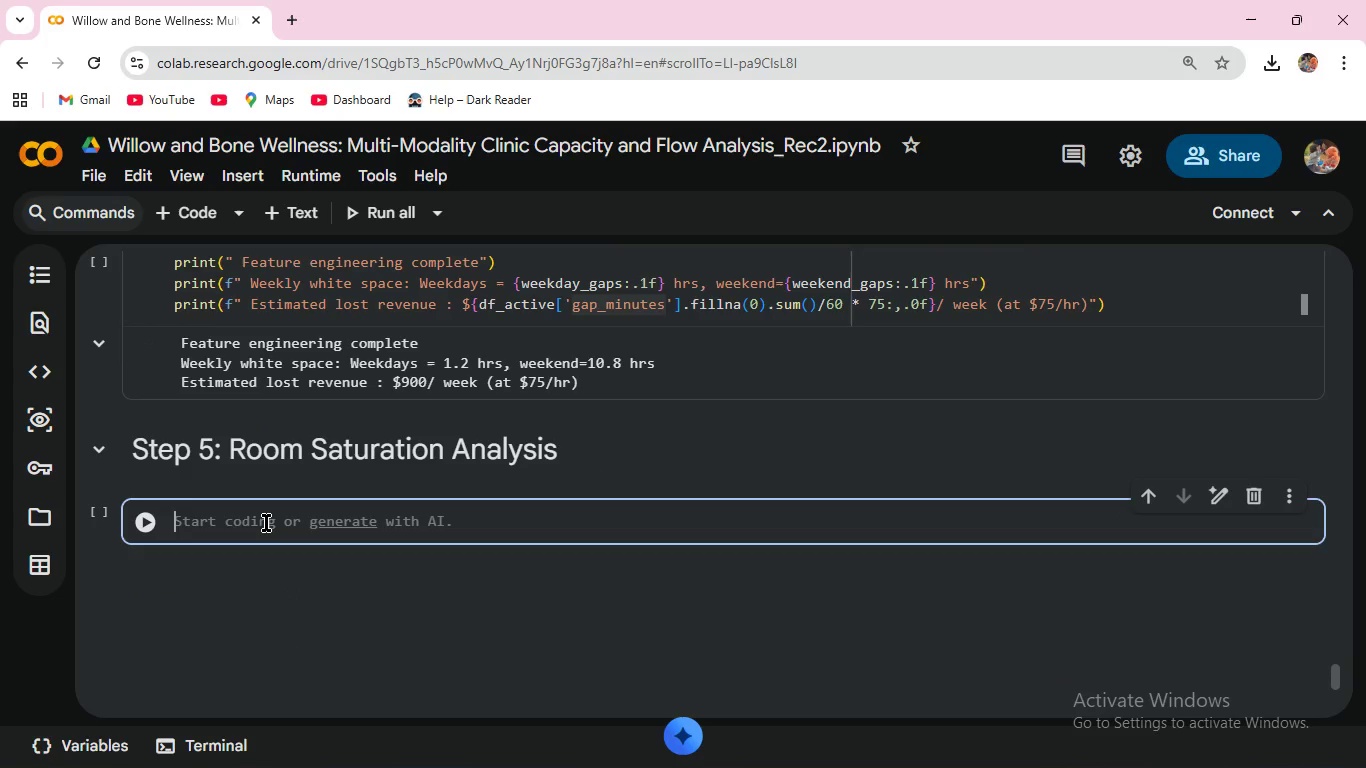 
type(# ROOM SATURATION + PEAK HOURS )
 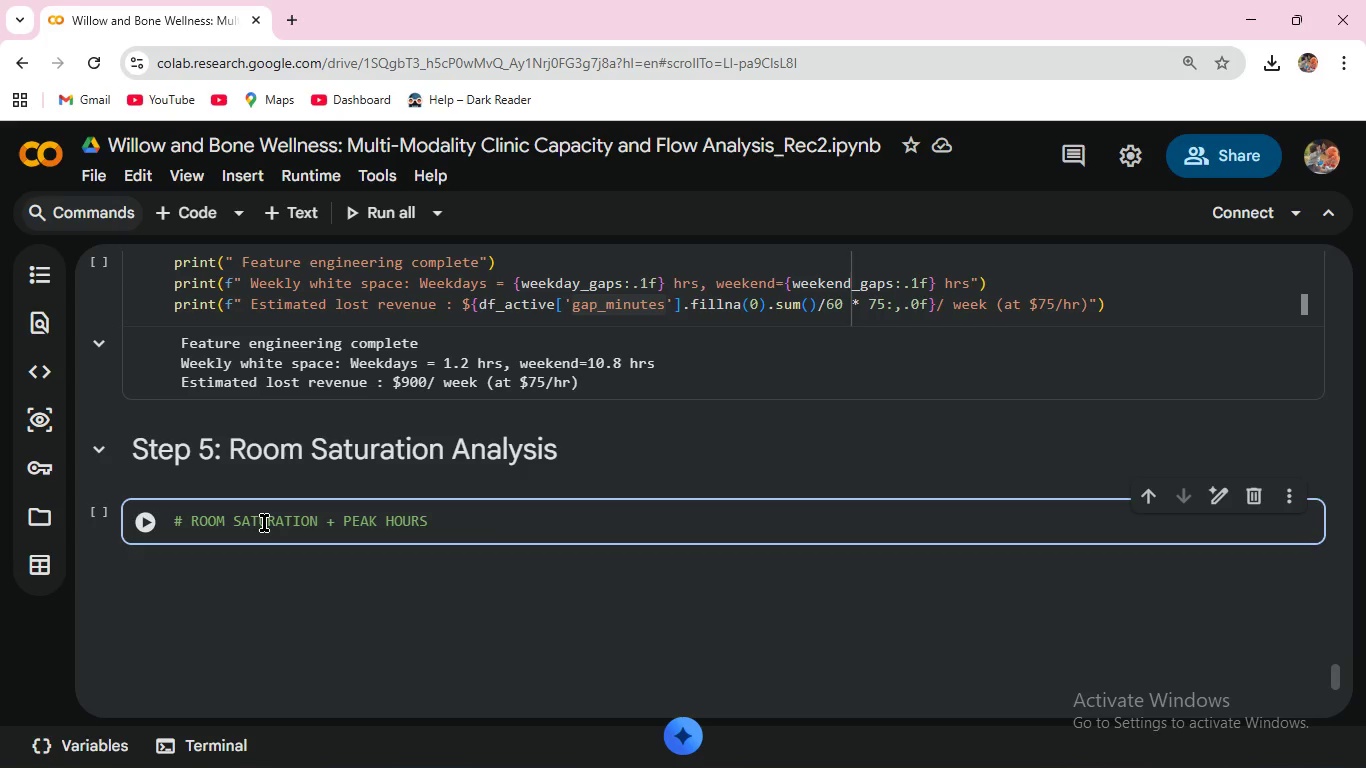 
wait(9.77)
 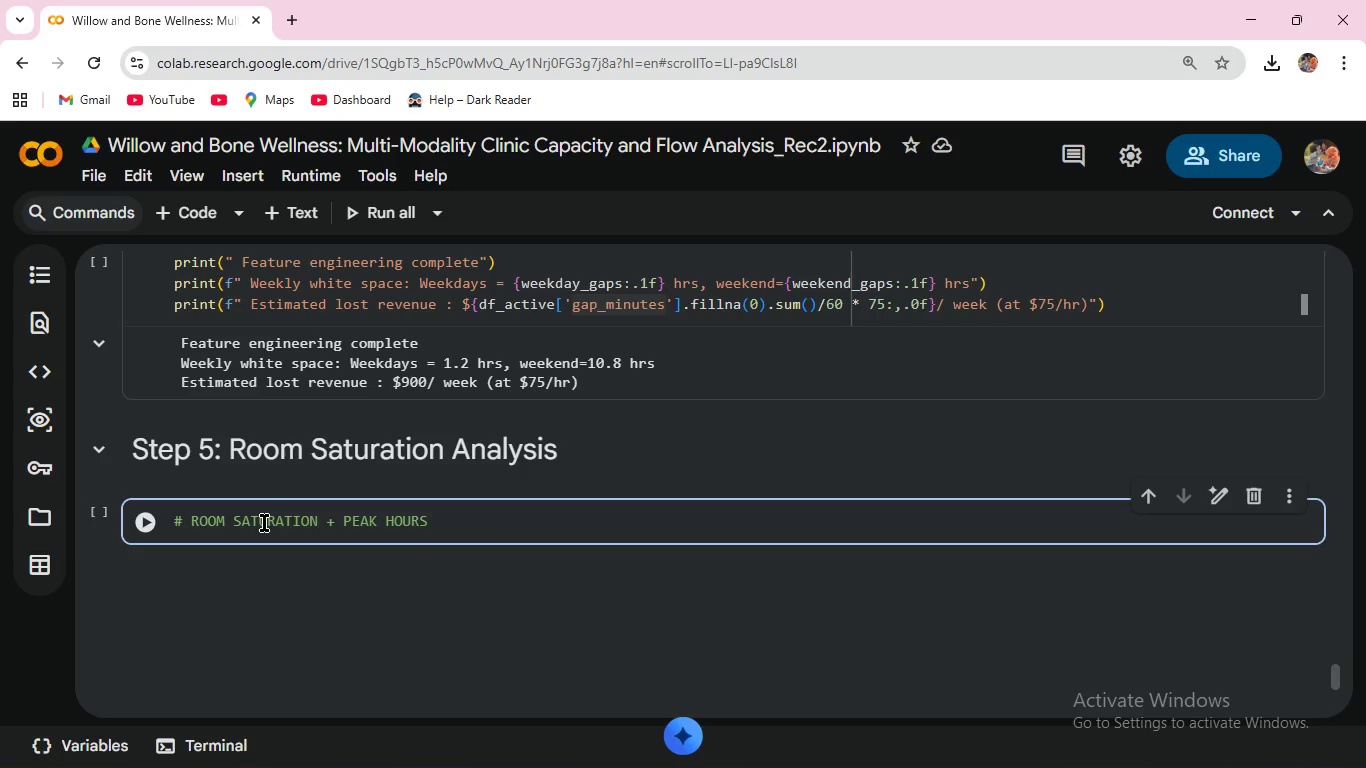 
key(Enter)
 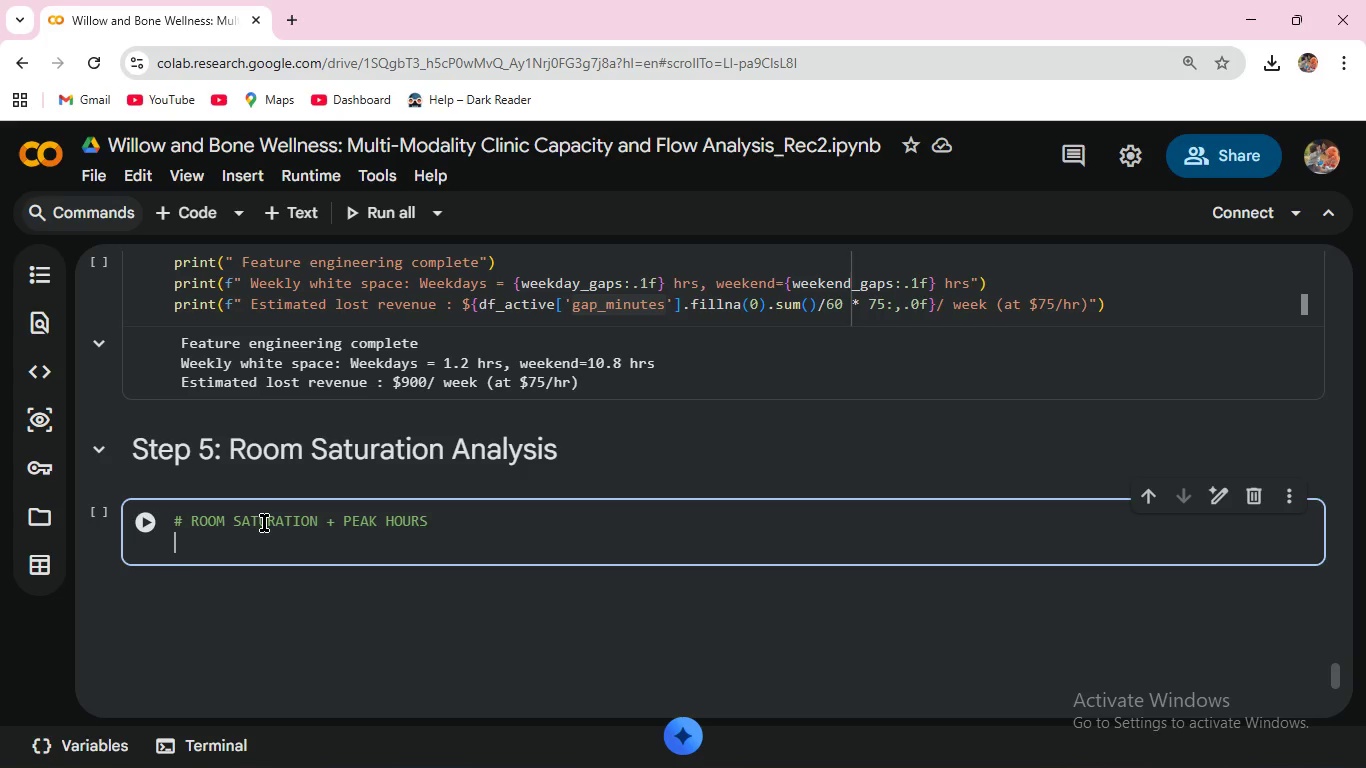 
wait(20.2)
 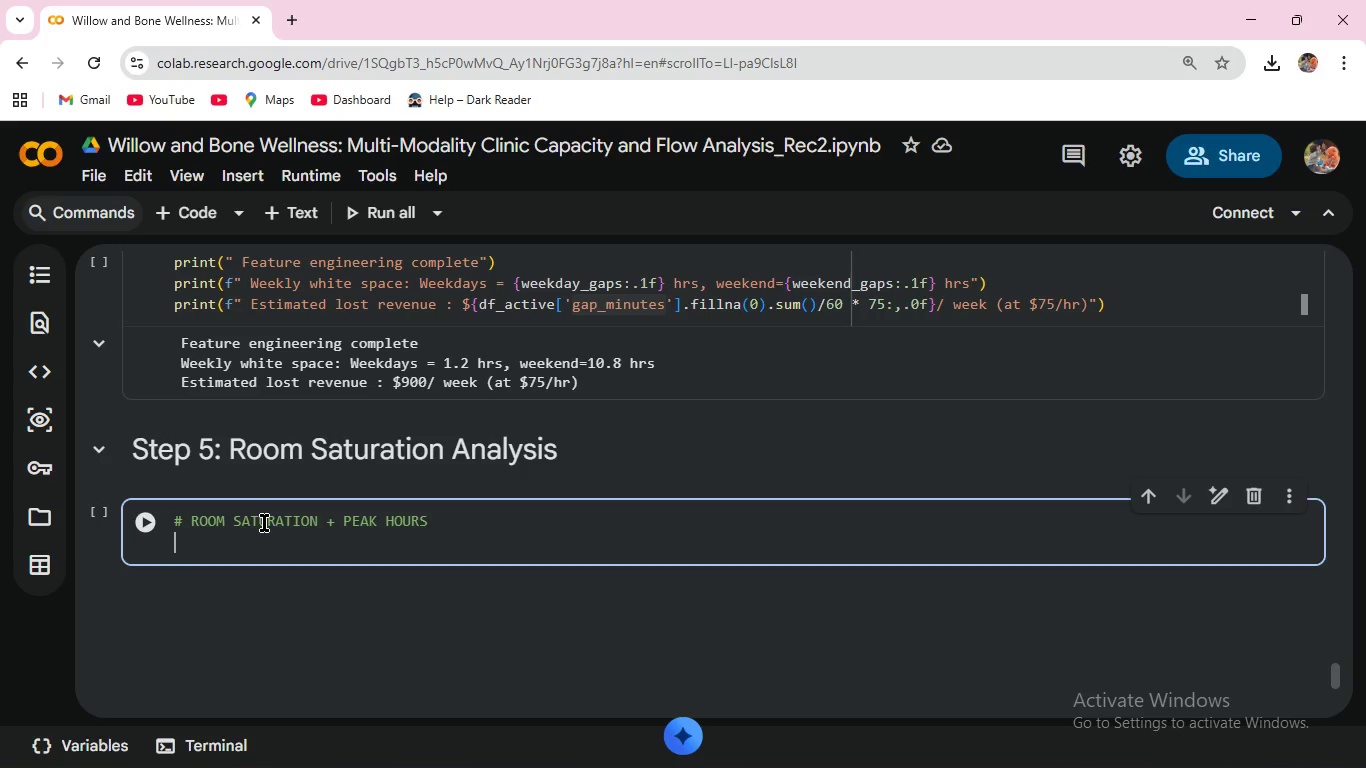 
type(import pandas s pd)
 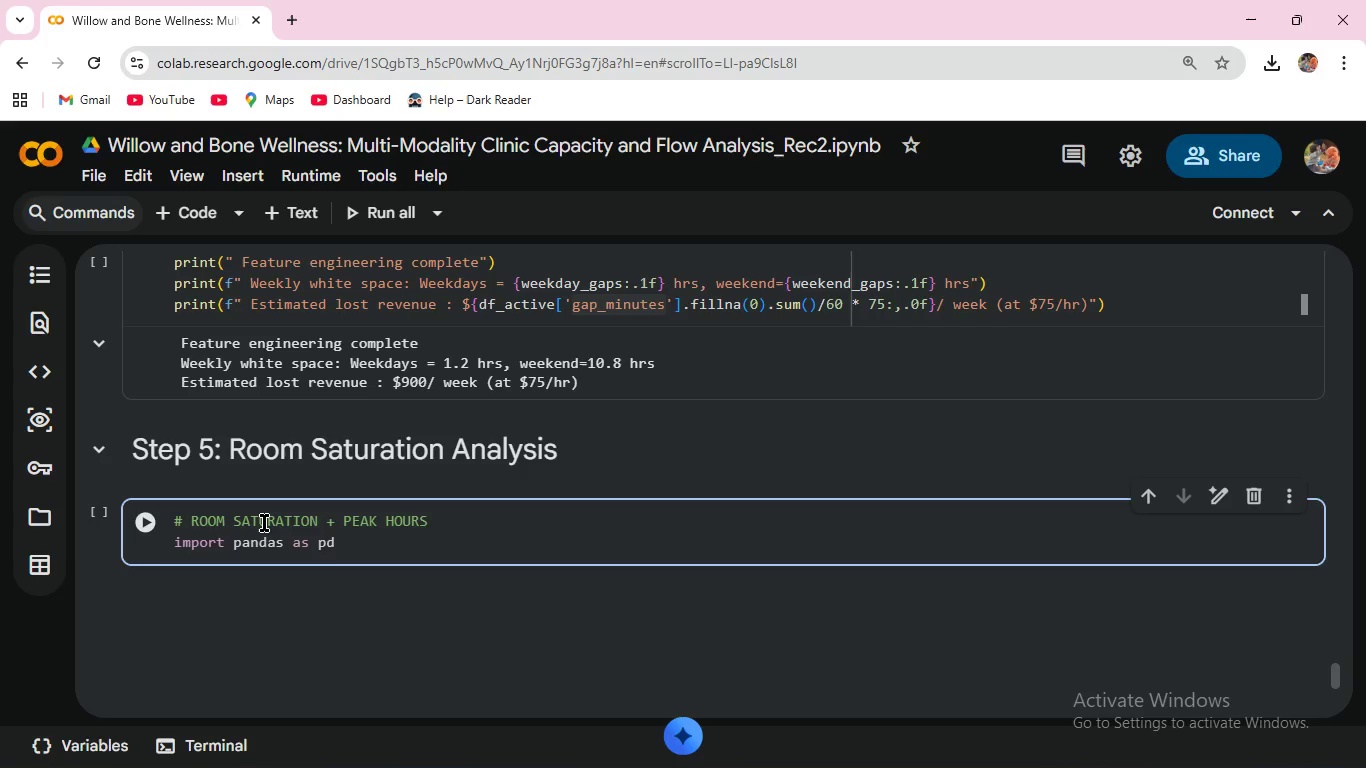 
key(Enter)
 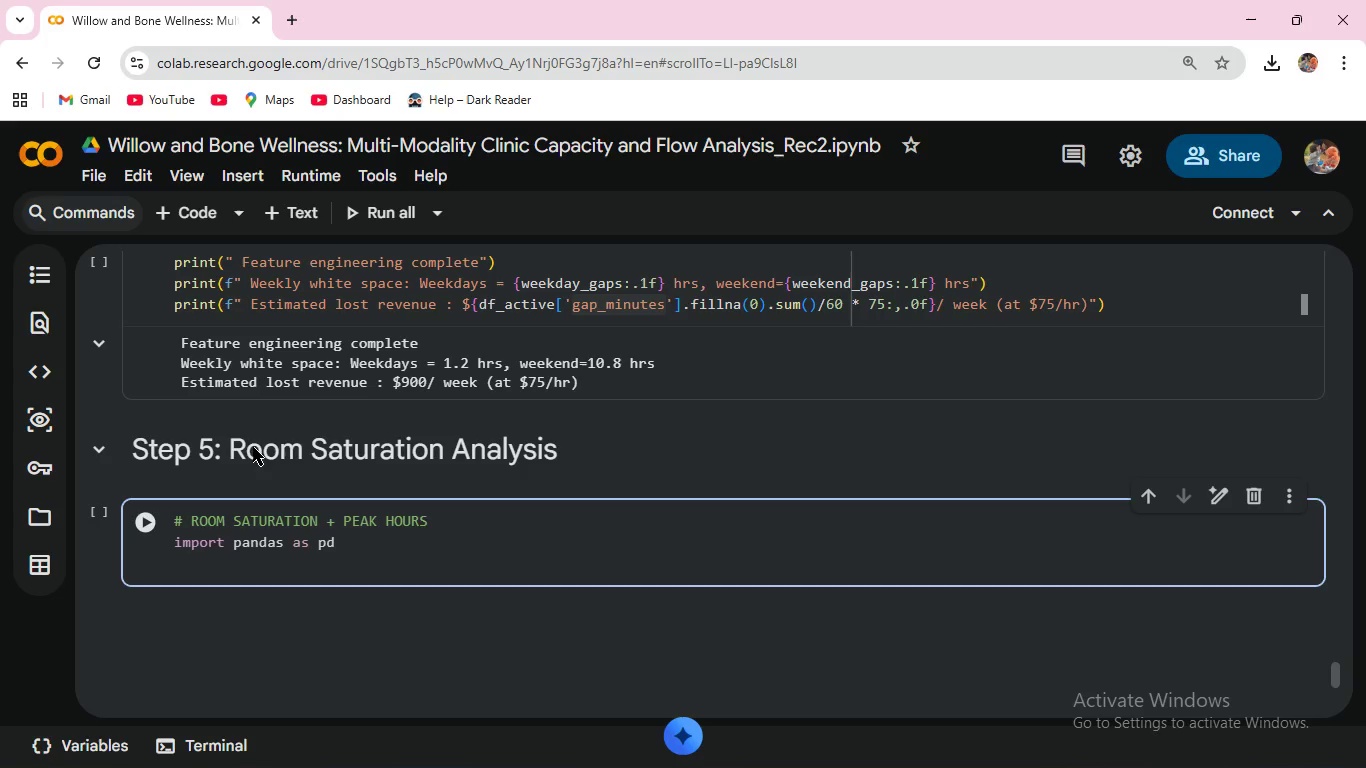 
scroll: coordinate [268, 402], scroll_direction: up, amount: 76.0
 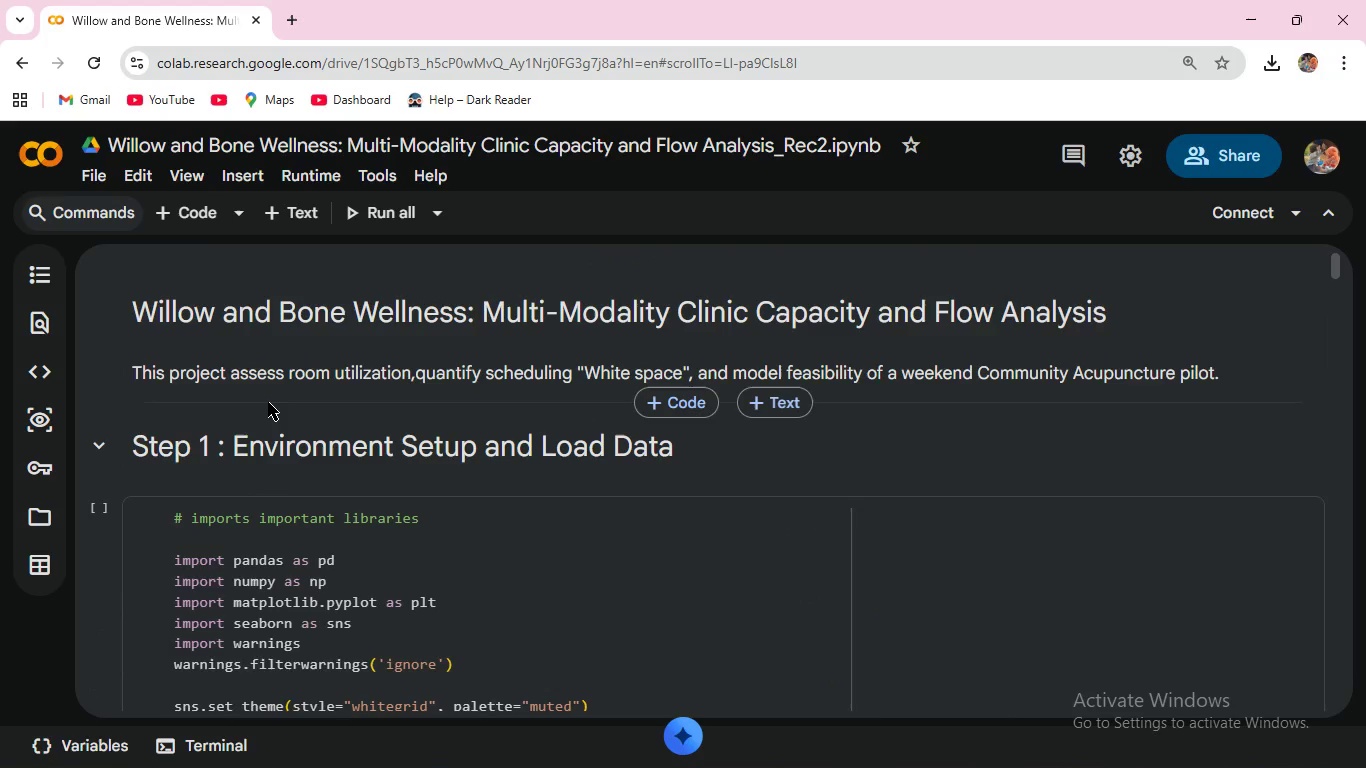 
scroll: coordinate [268, 399], scroll_direction: down, amount: 75.0
 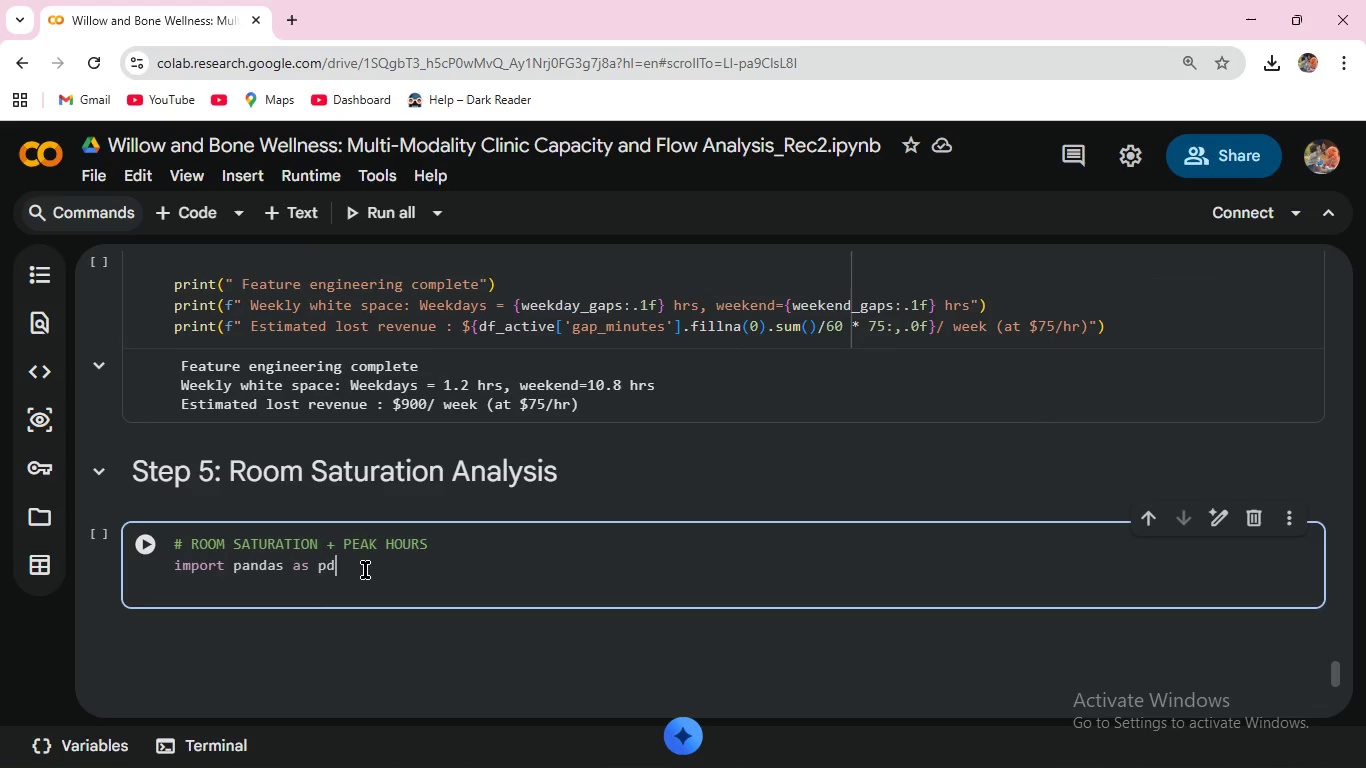 
key(Backspace)
 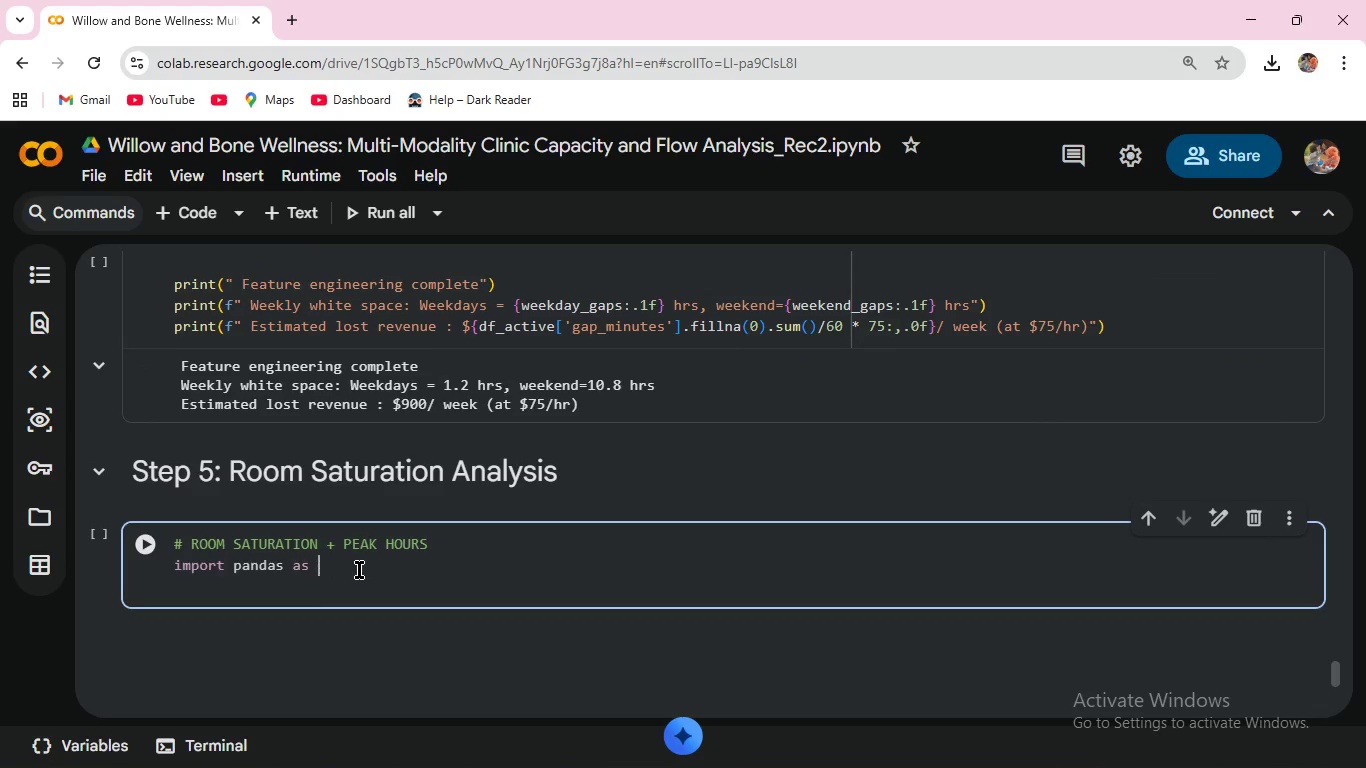 
key(Backspace)
 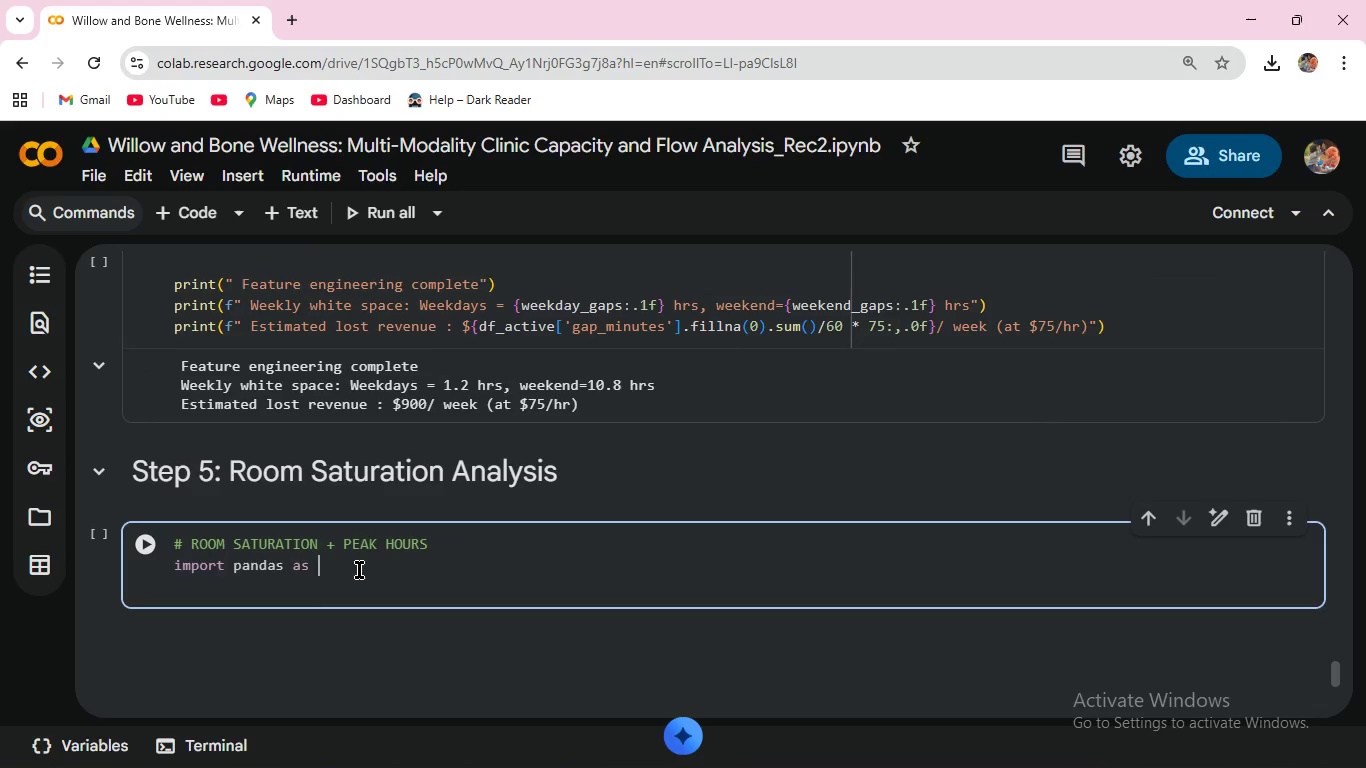 
key(Backspace)
 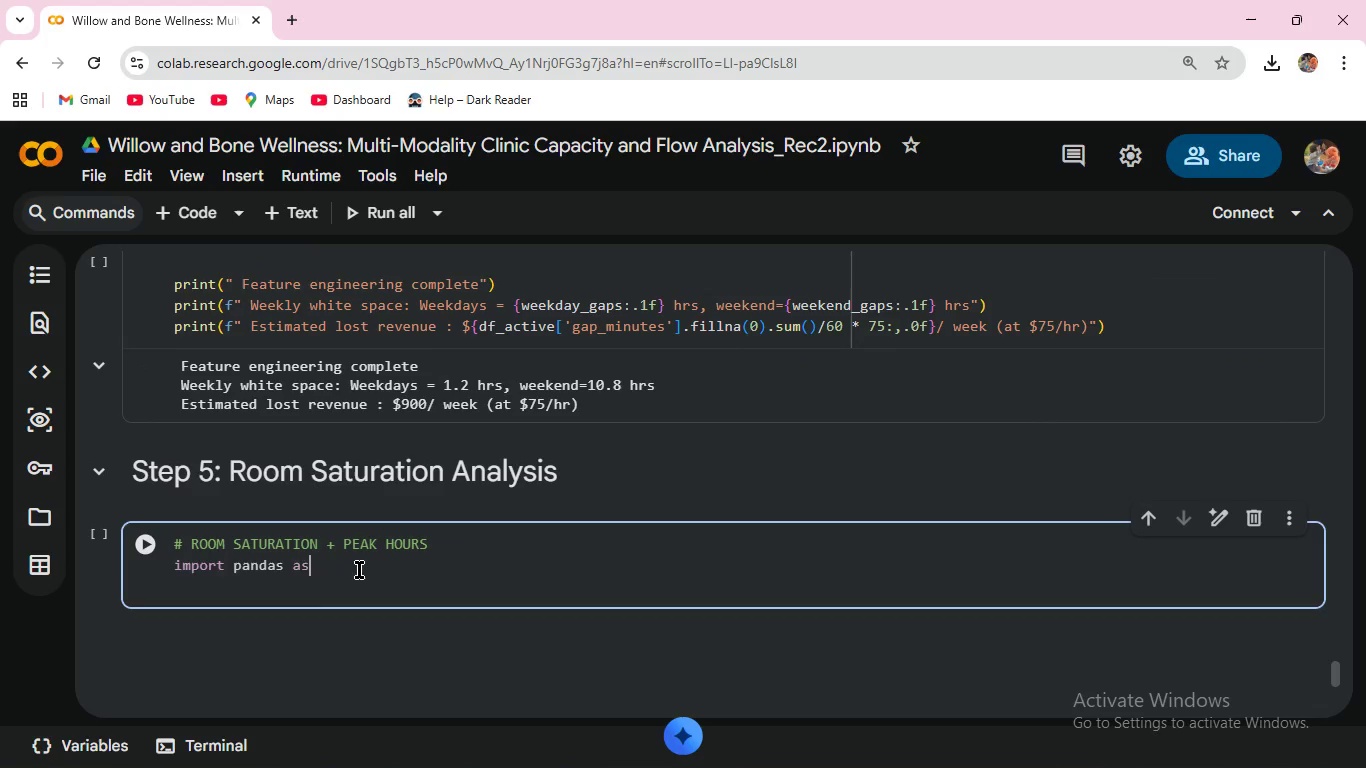 
key(Backspace)
 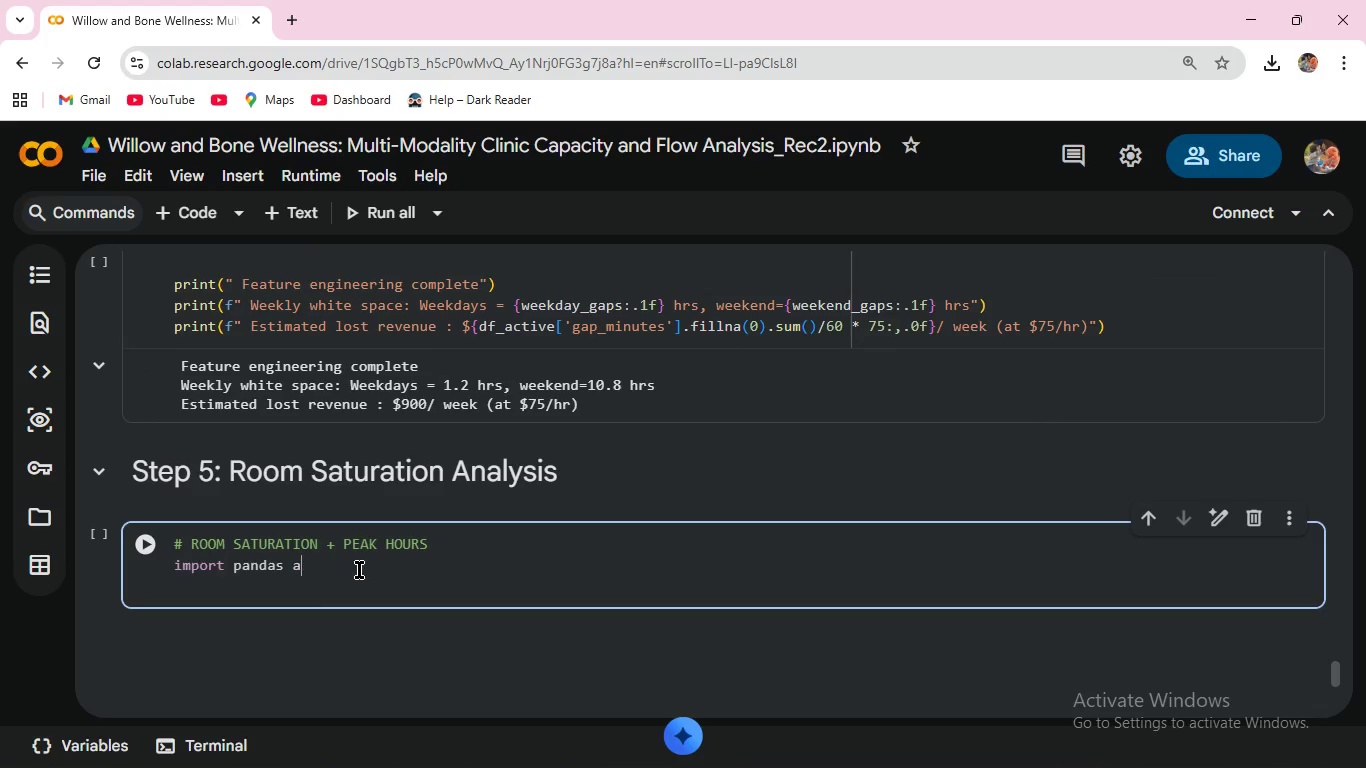 
key(Backspace)
 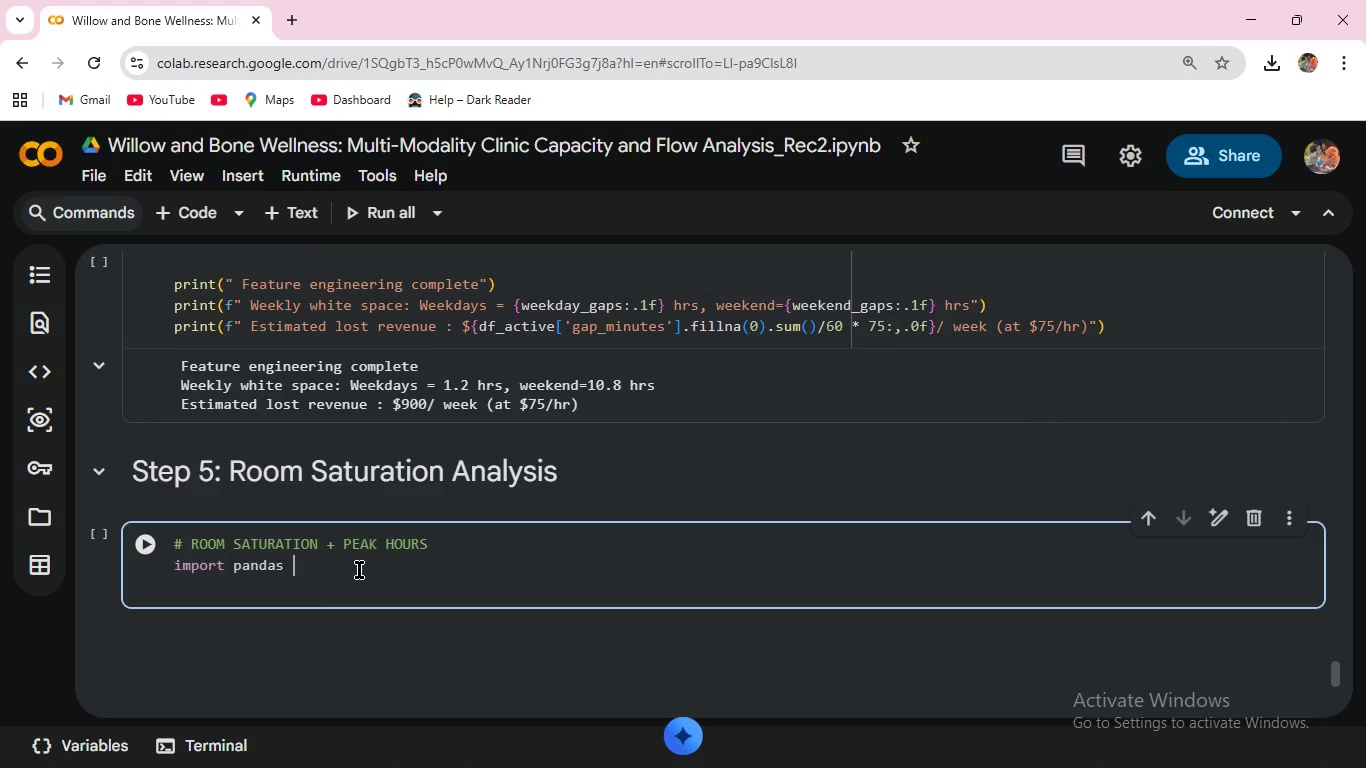 
key(Backspace)
 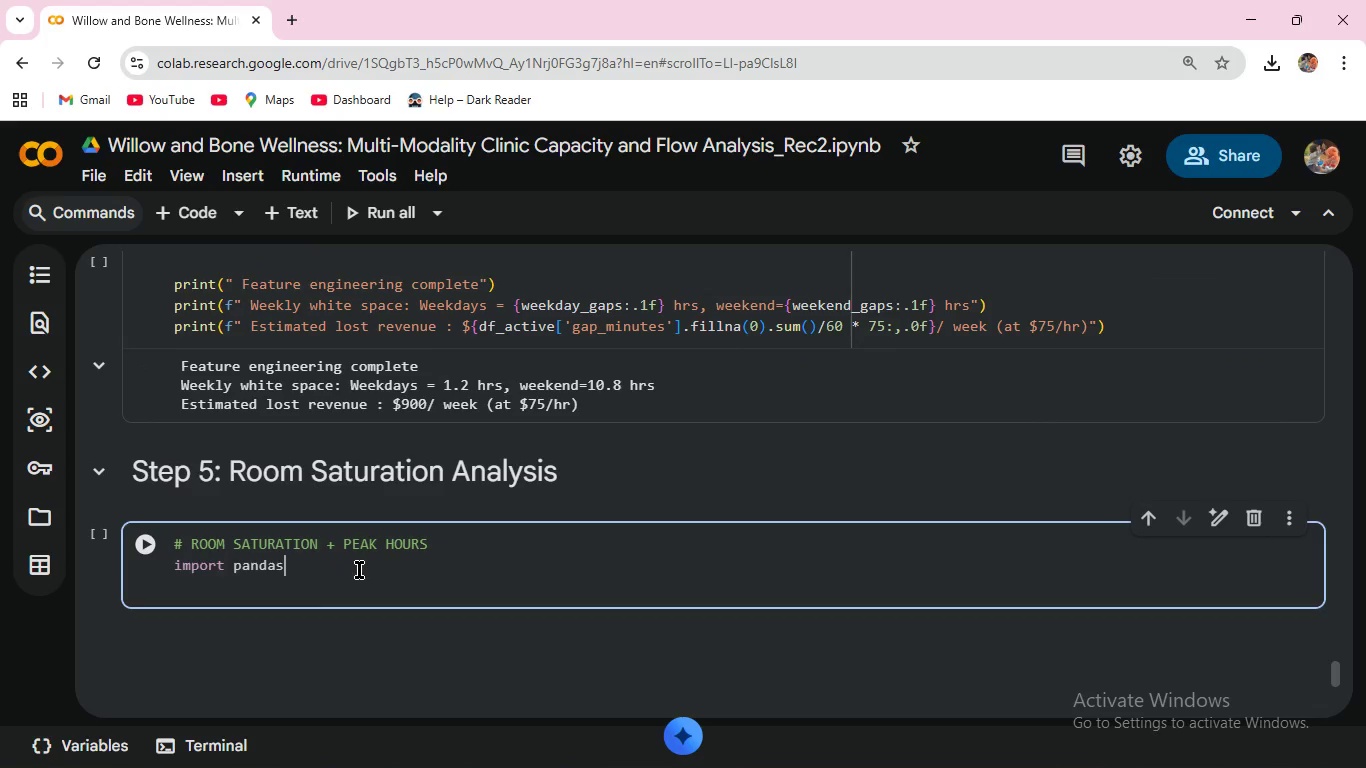 
key(Backspace)
 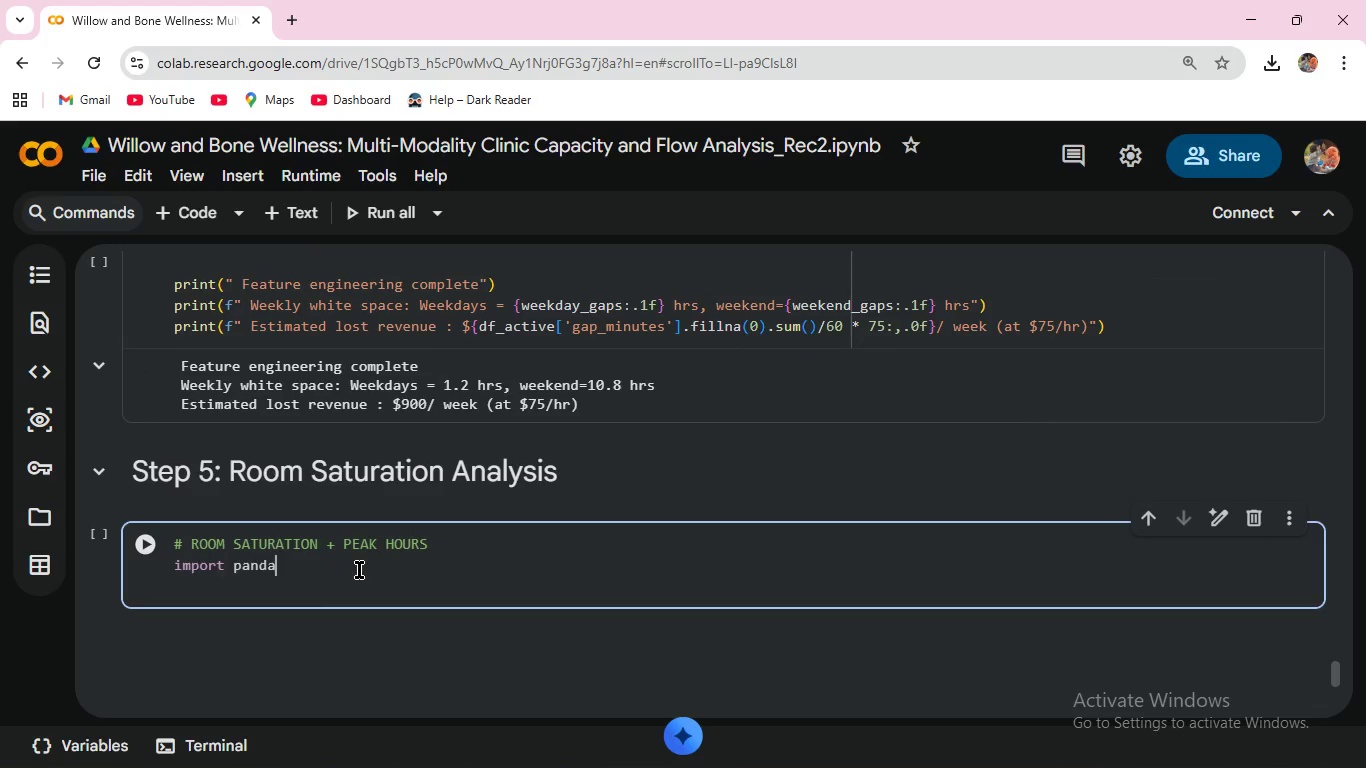 
key(Backspace)
 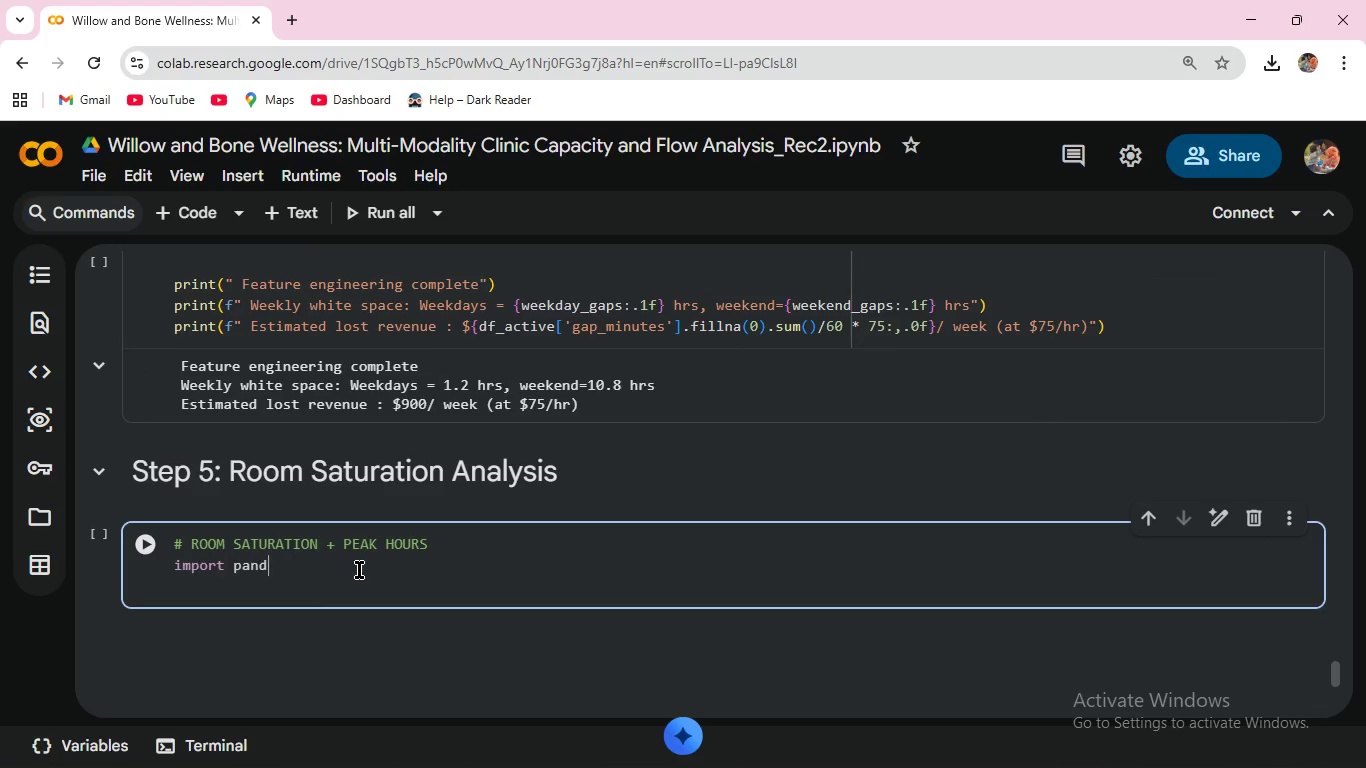 
key(Backspace)
 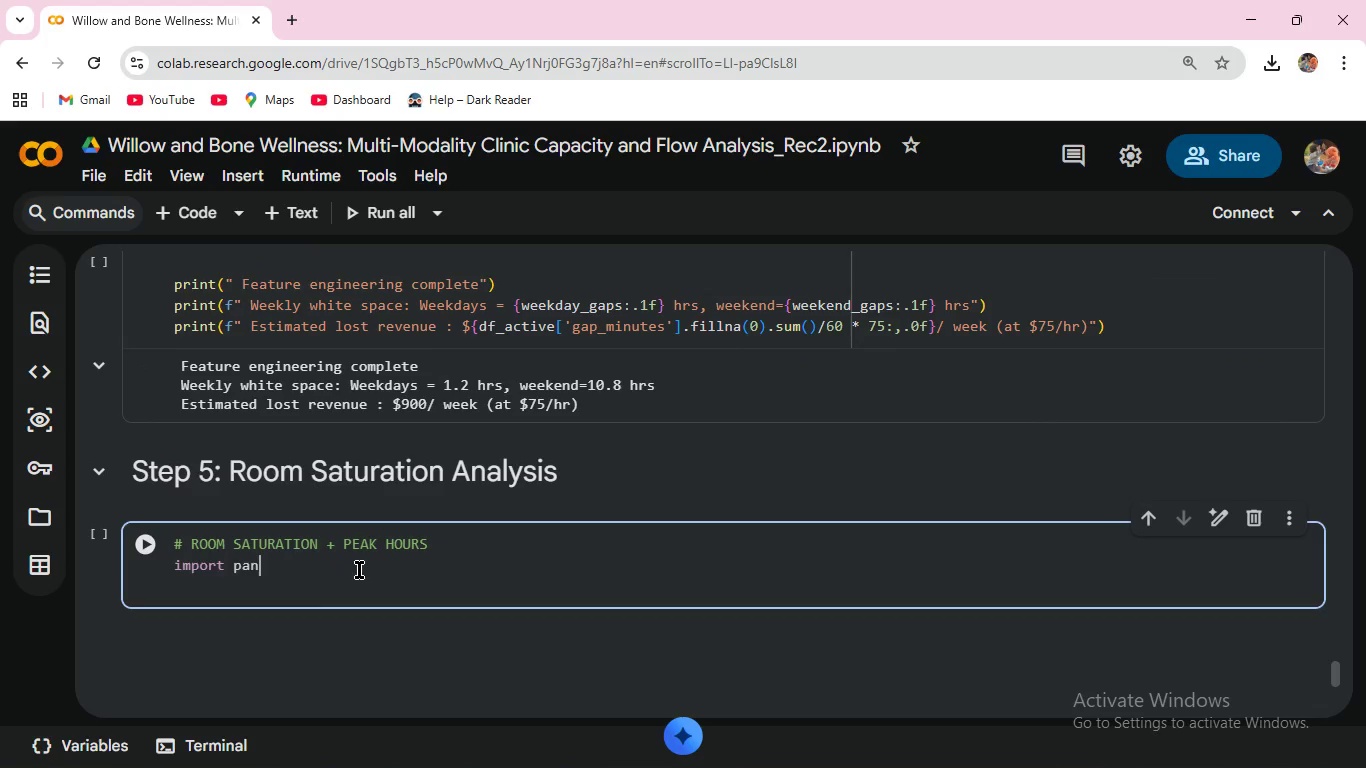 
key(Backspace)
 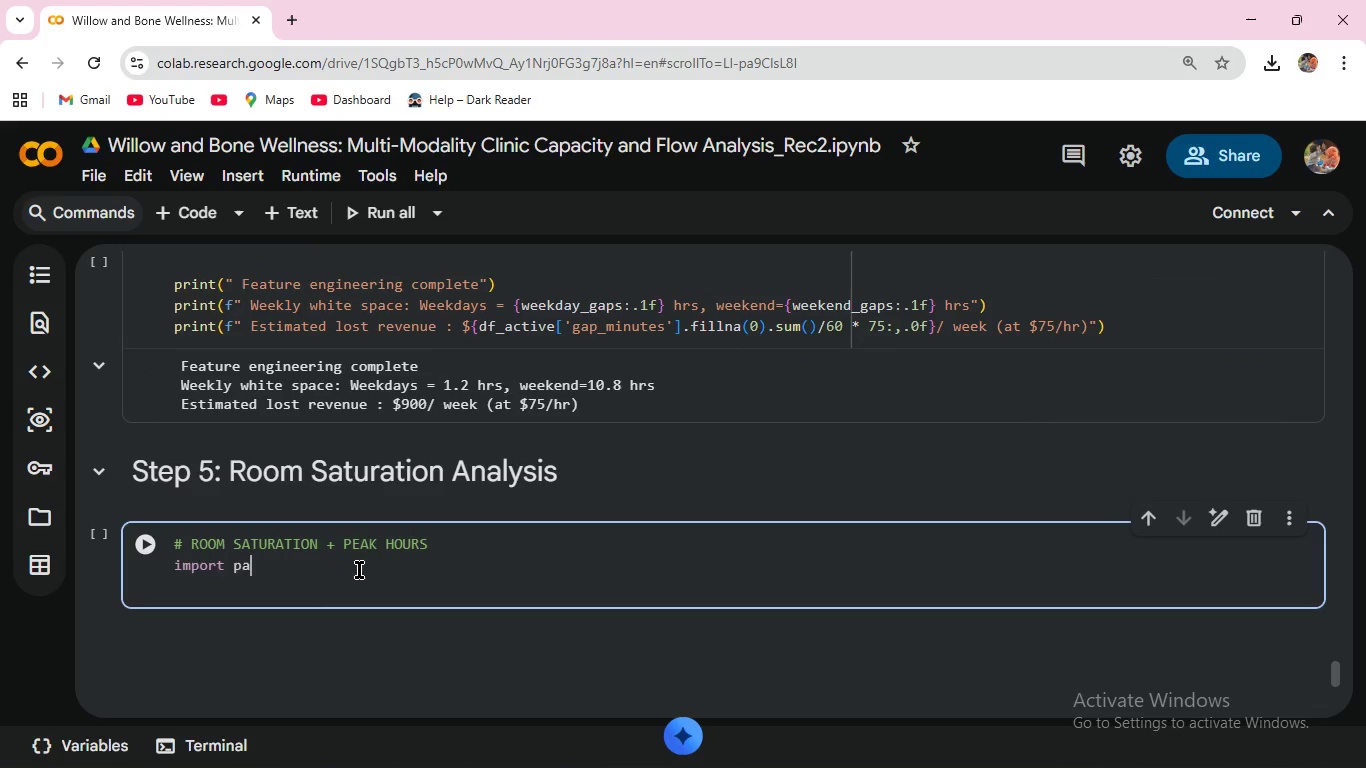 
key(Backspace)
 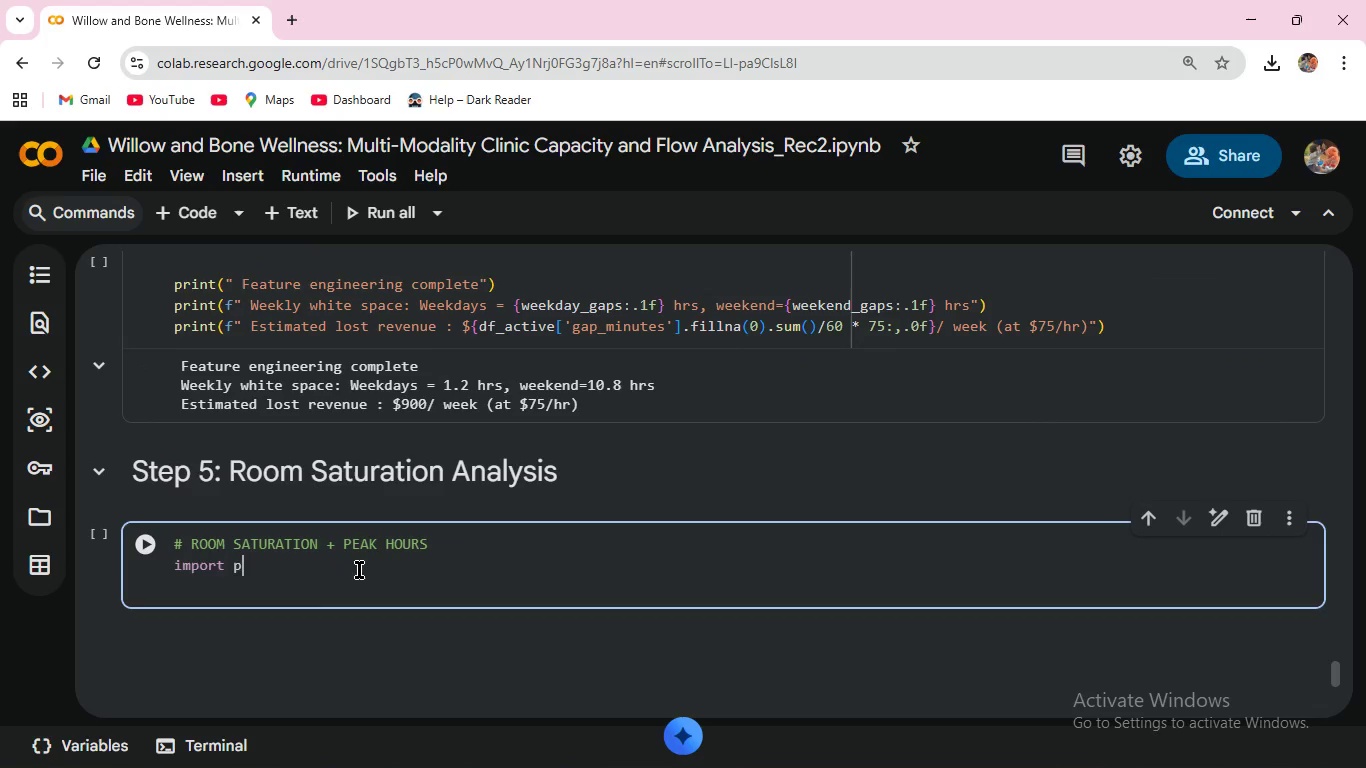 
key(Backspace)
 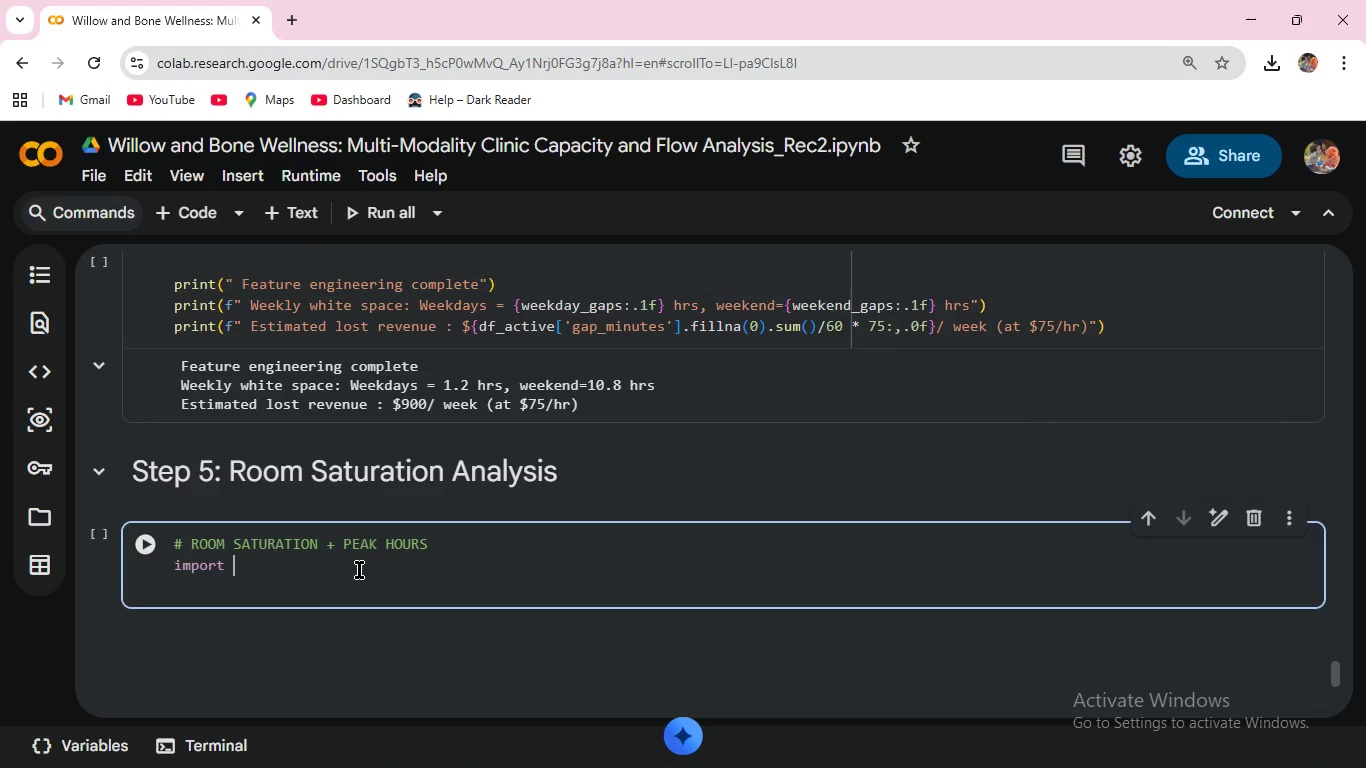 
key(Backspace)
 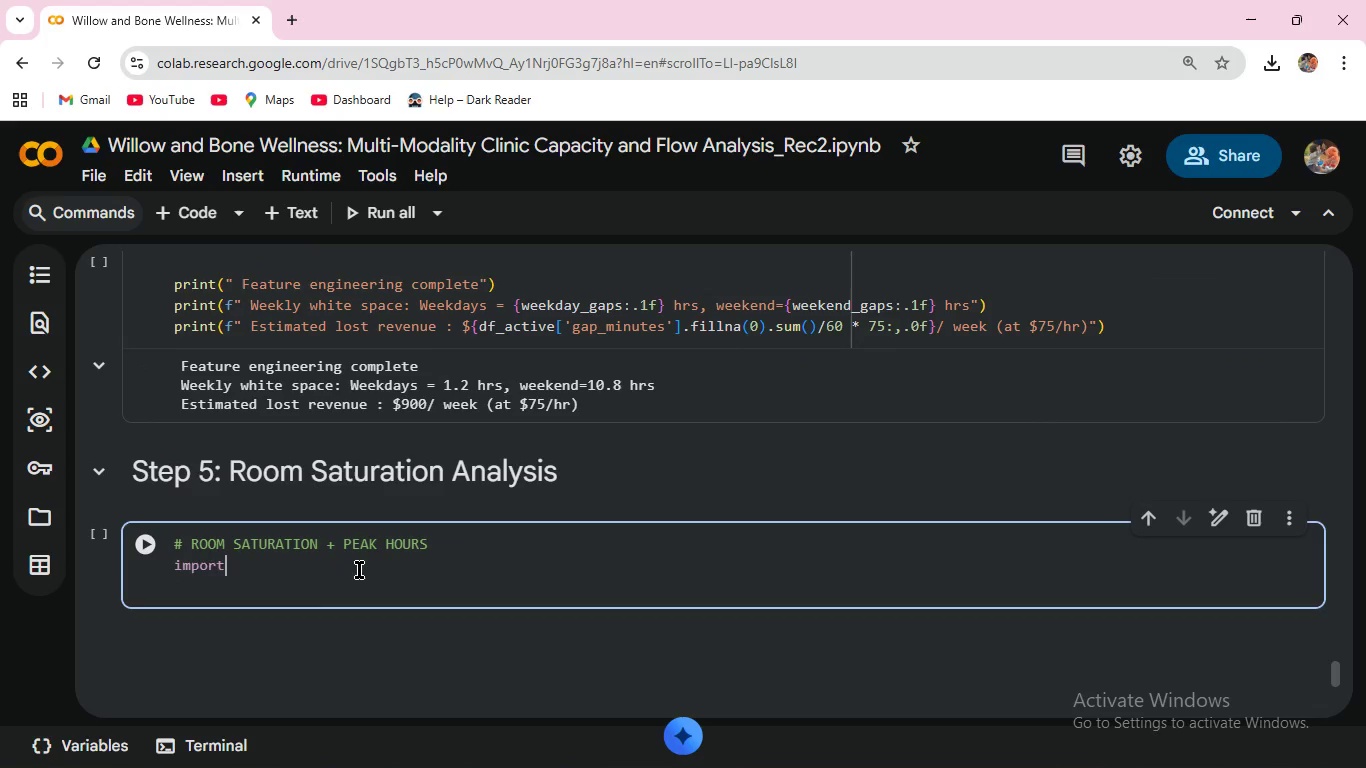 
key(Backspace)
 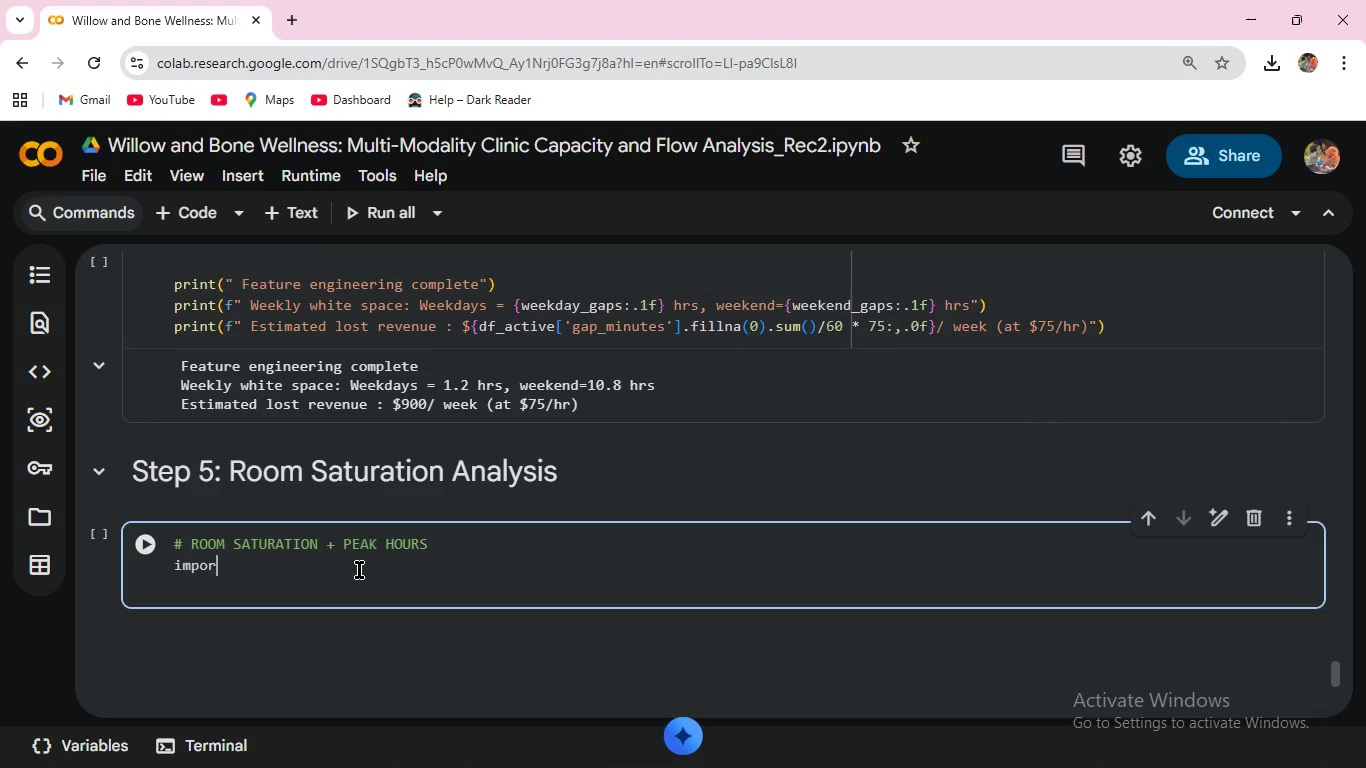 
key(Backspace)
 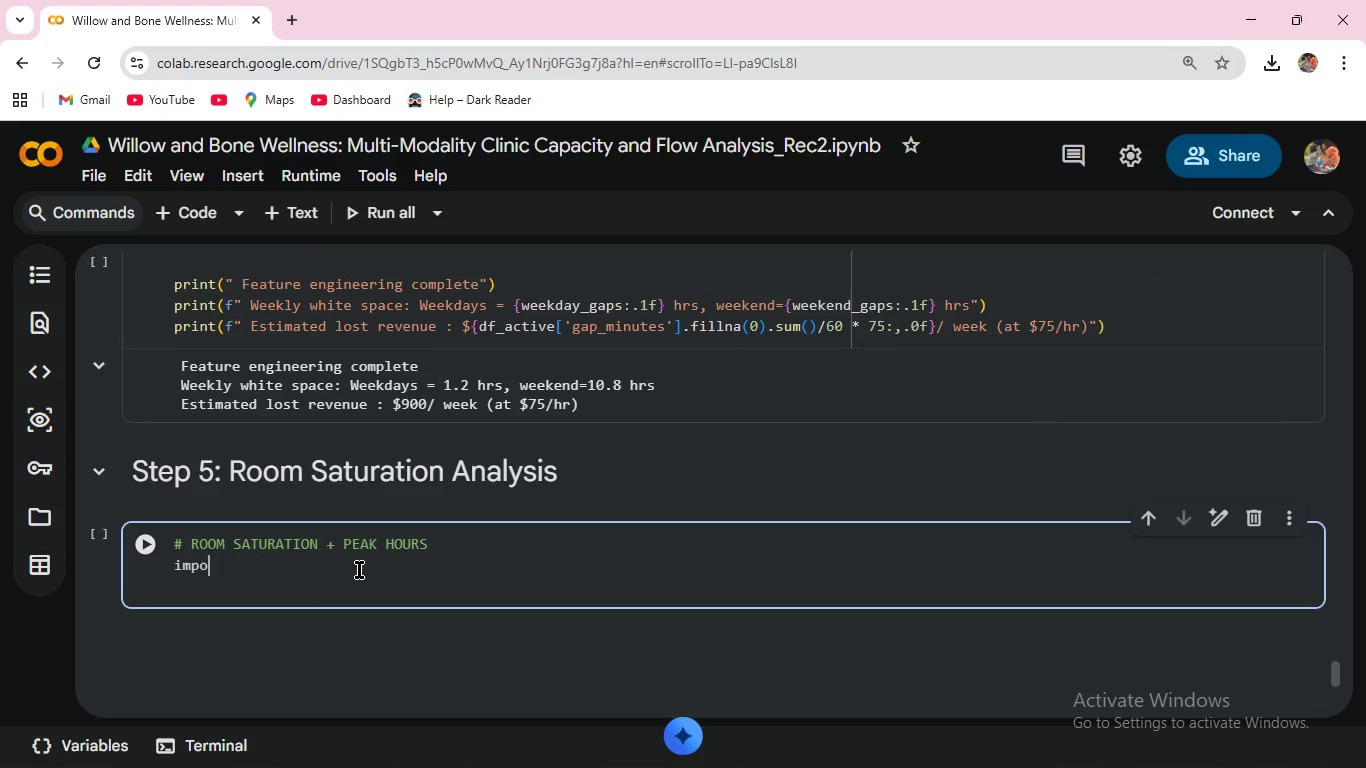 
key(Backspace)
 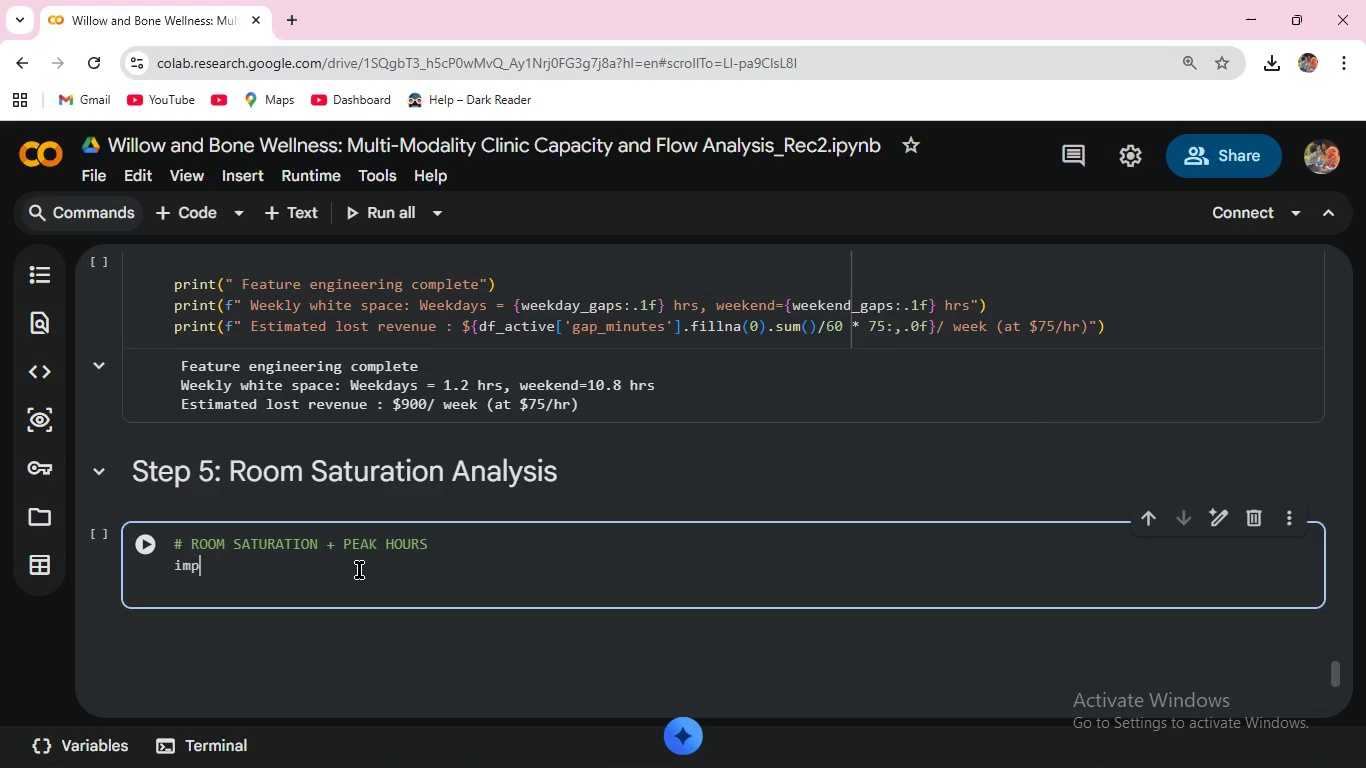 
key(Backspace)
 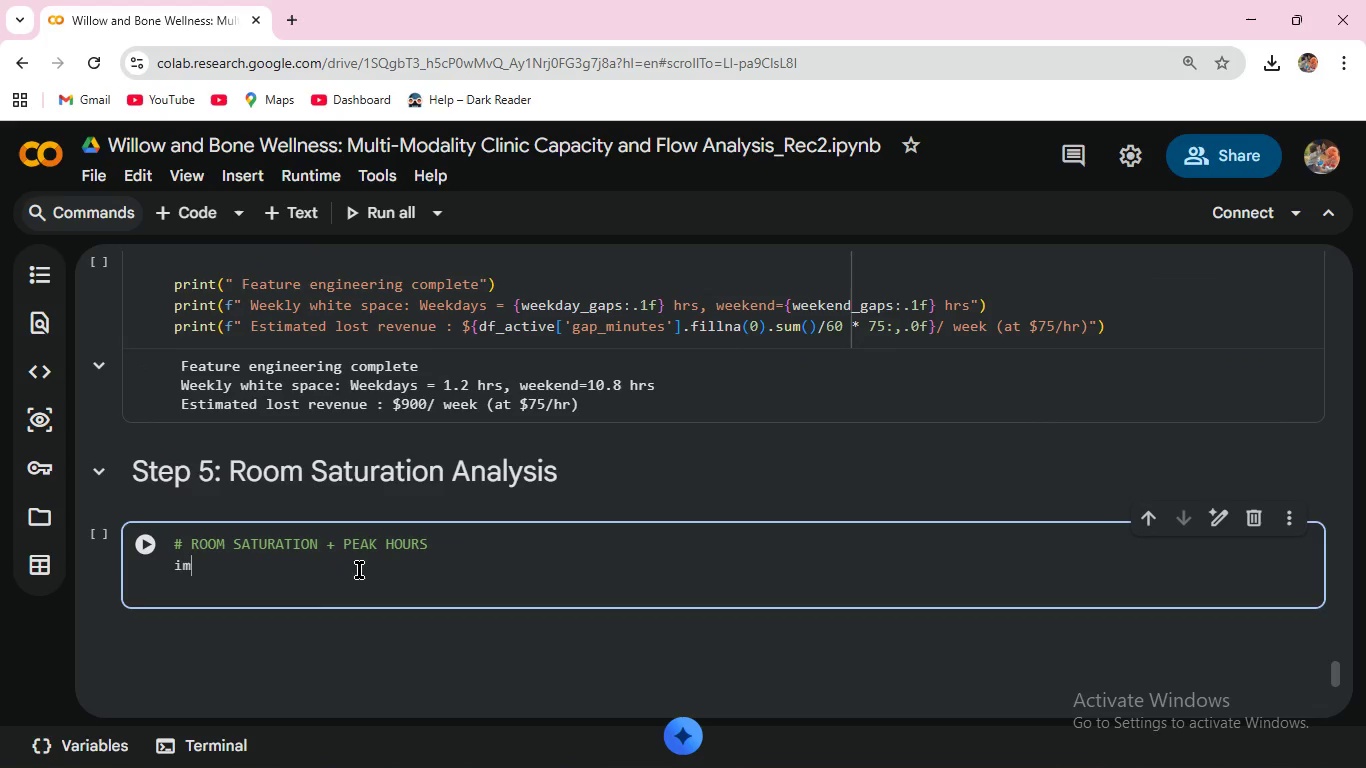 
key(Backspace)
 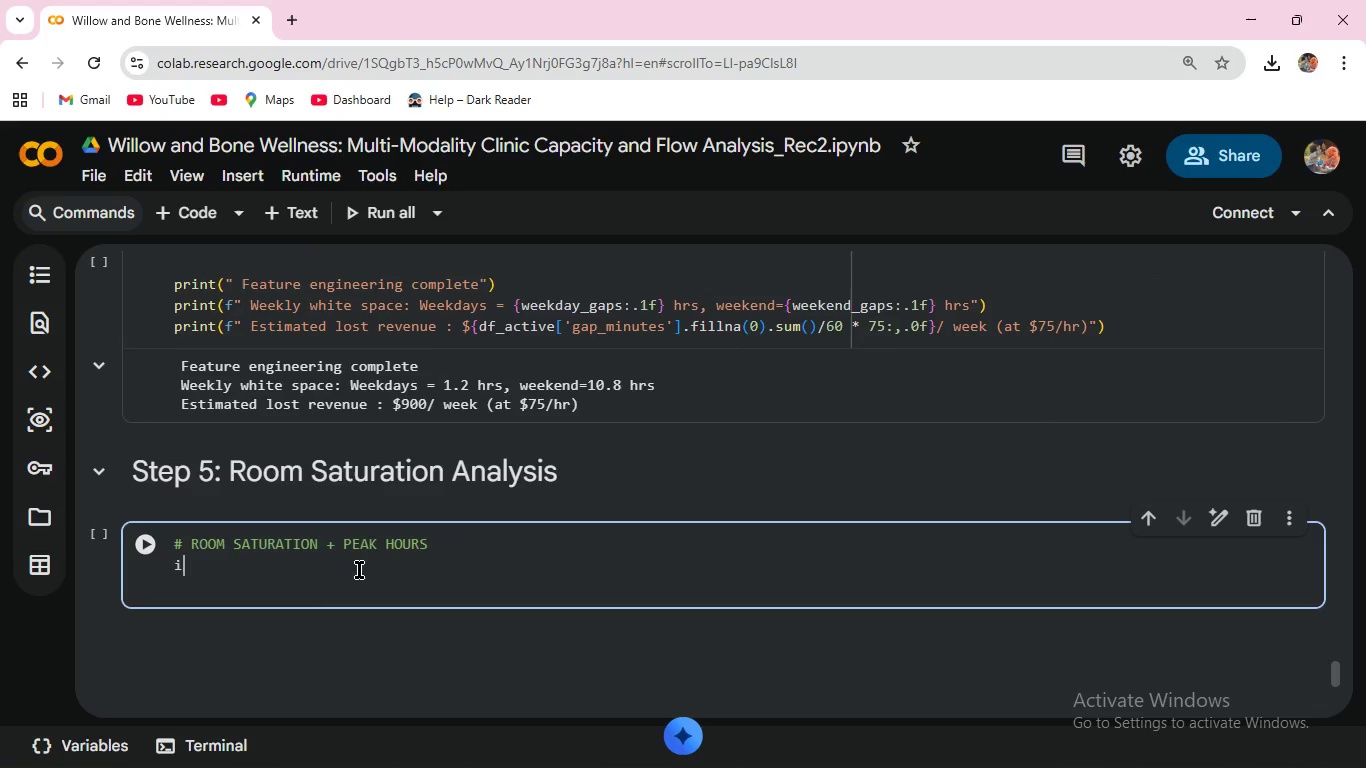 
key(Backspace)
 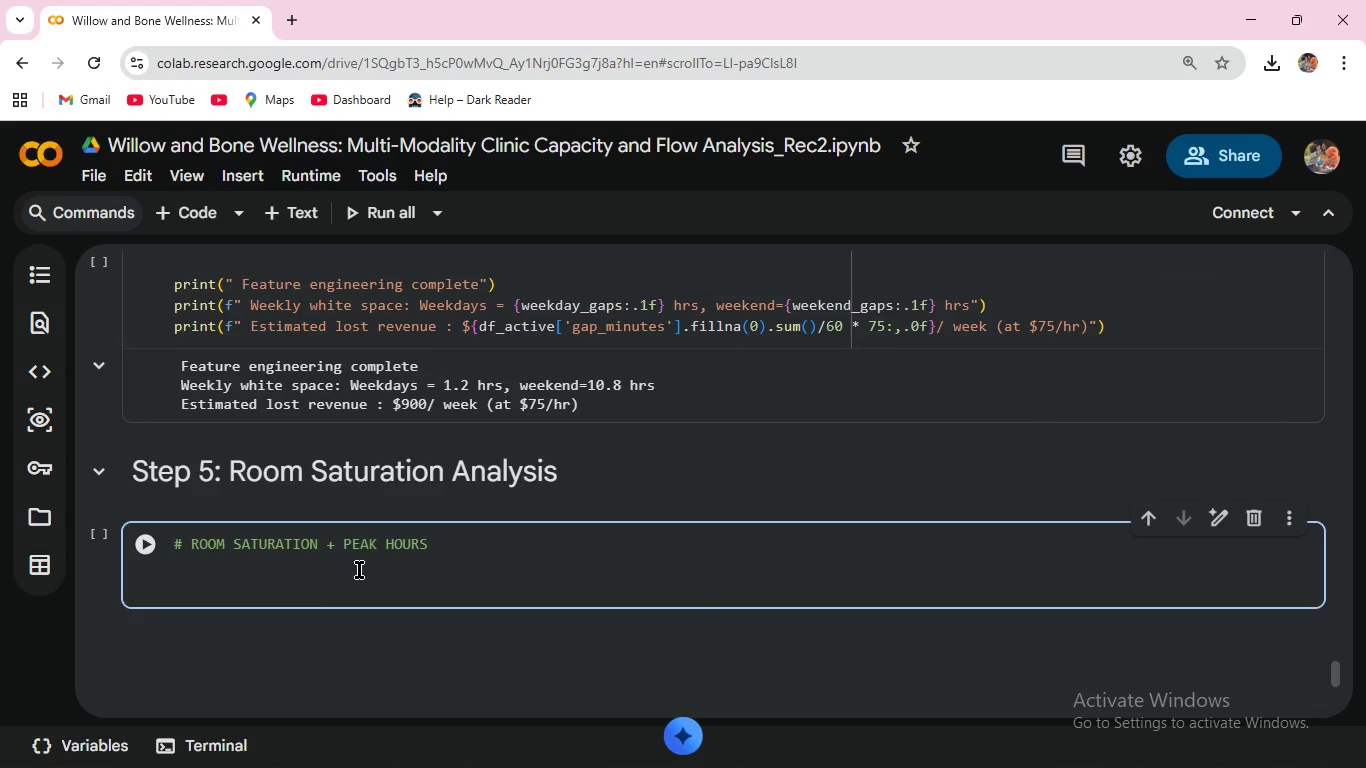 
key(Enter)
 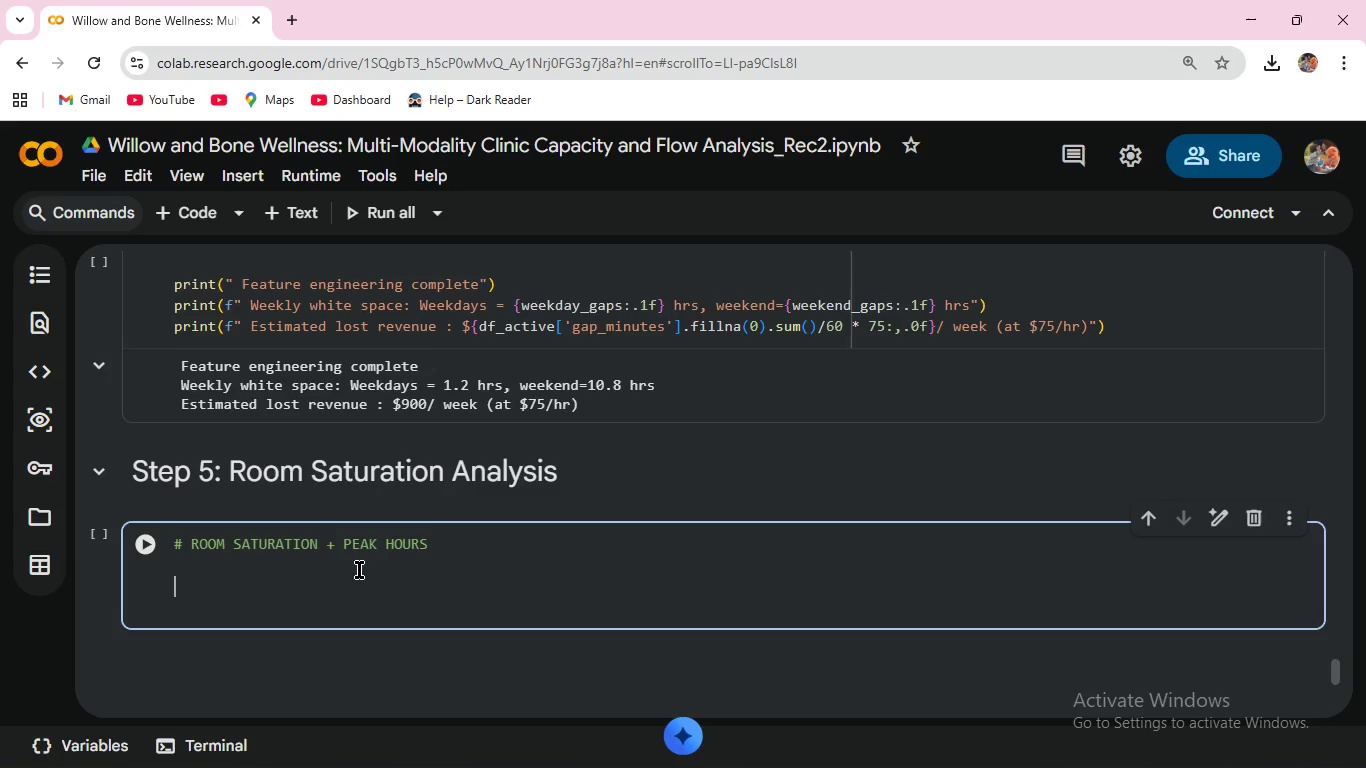 
wait(6.56)
 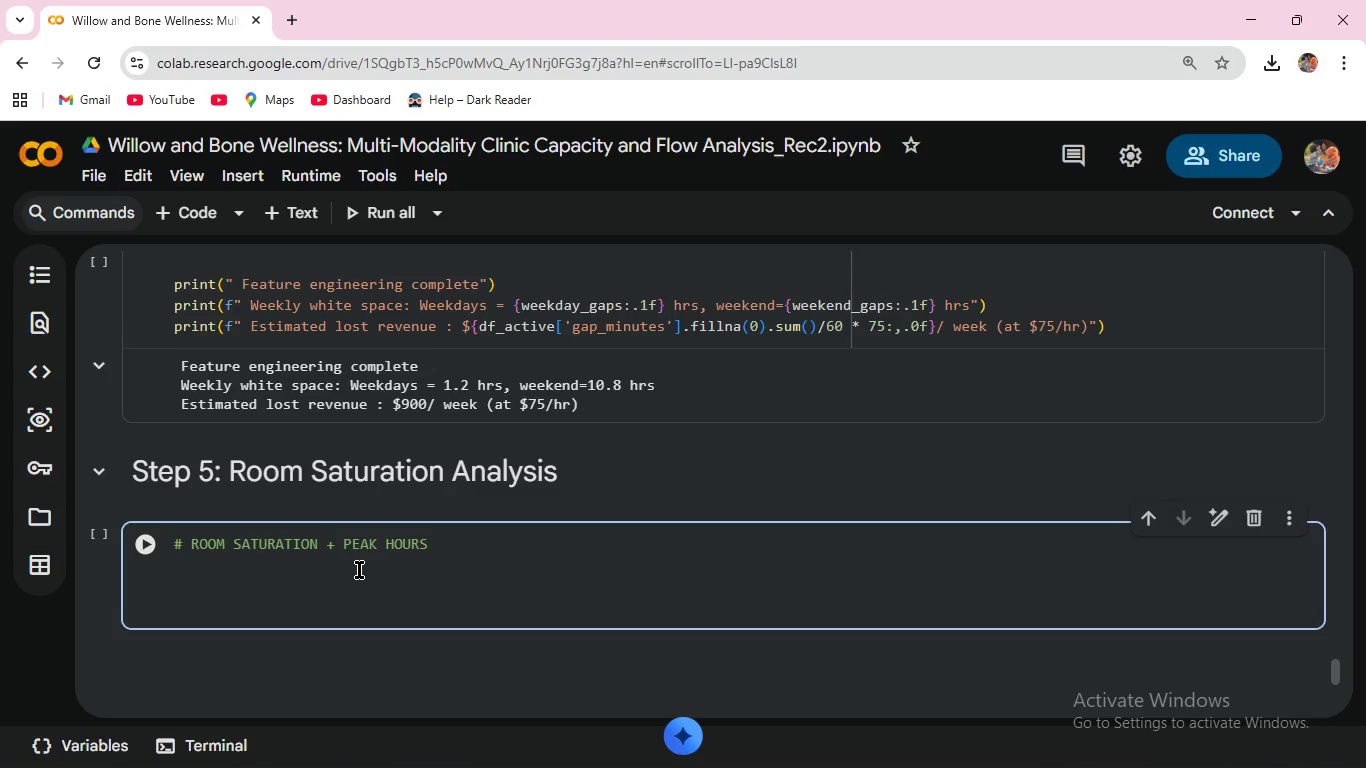 
type(df_active = df_active.copy()
 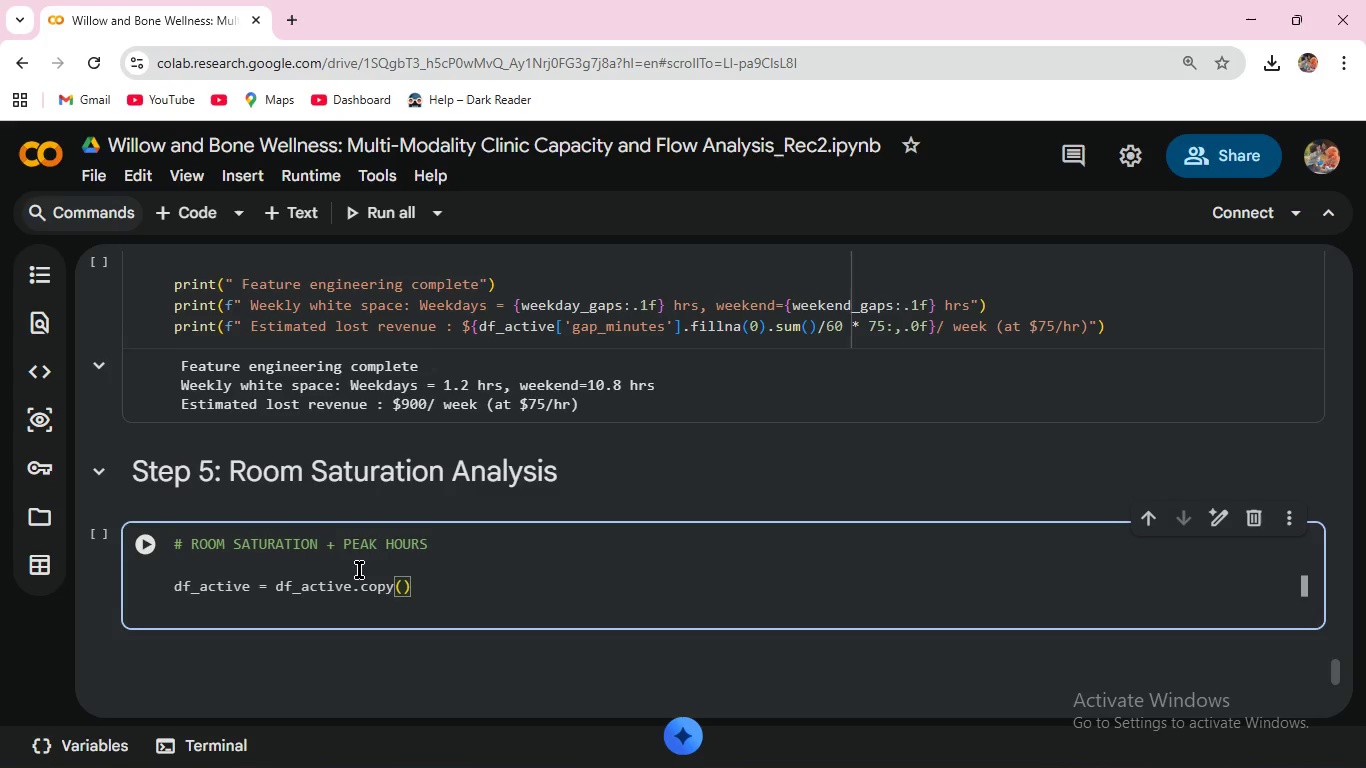 
key(ArrowRight)
 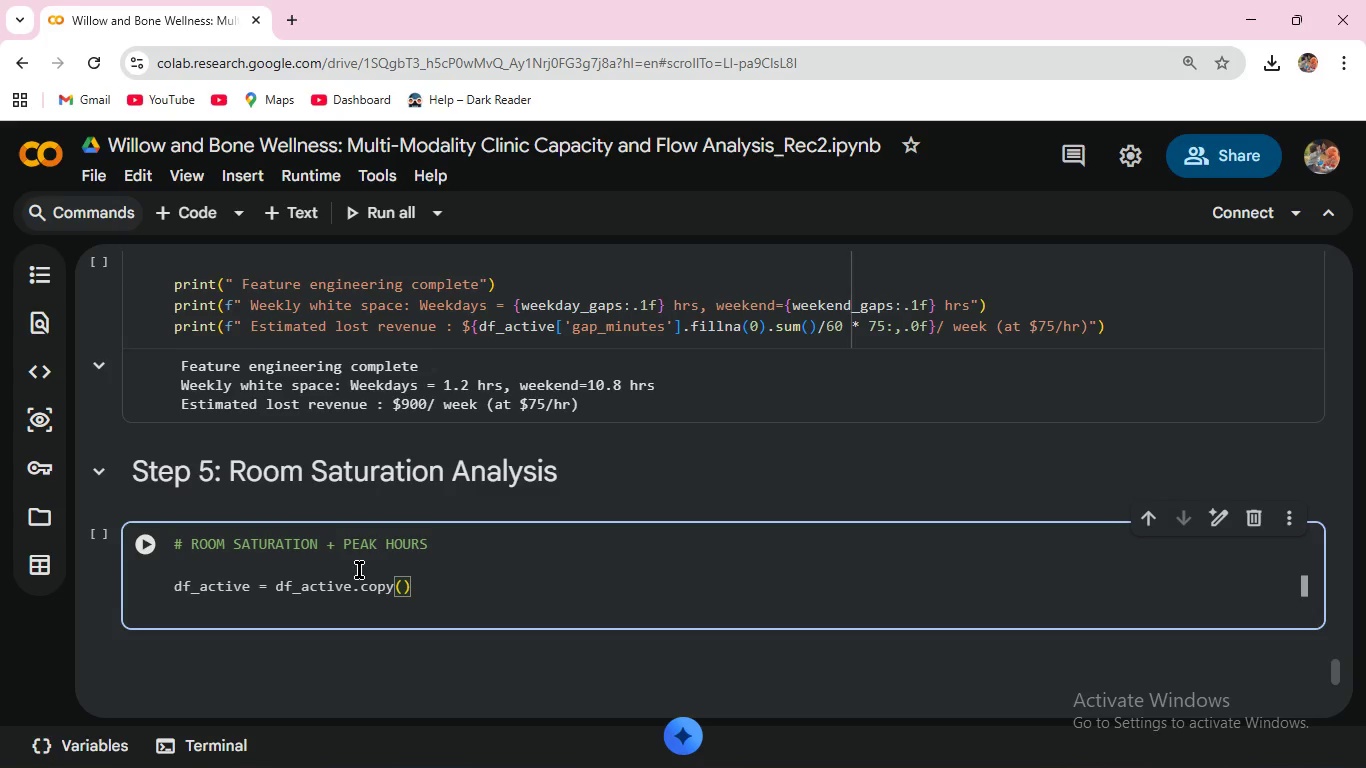 
key(Enter)
 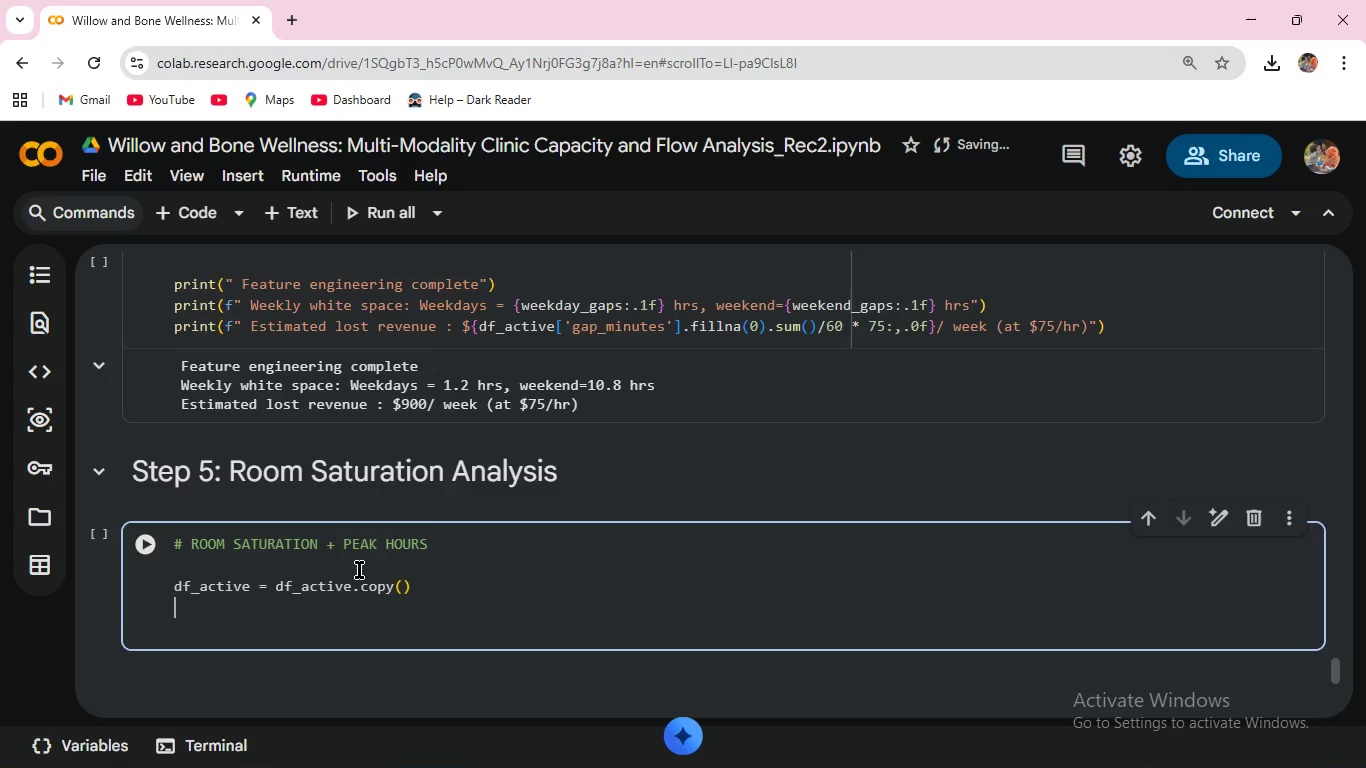 
wait(8.27)
 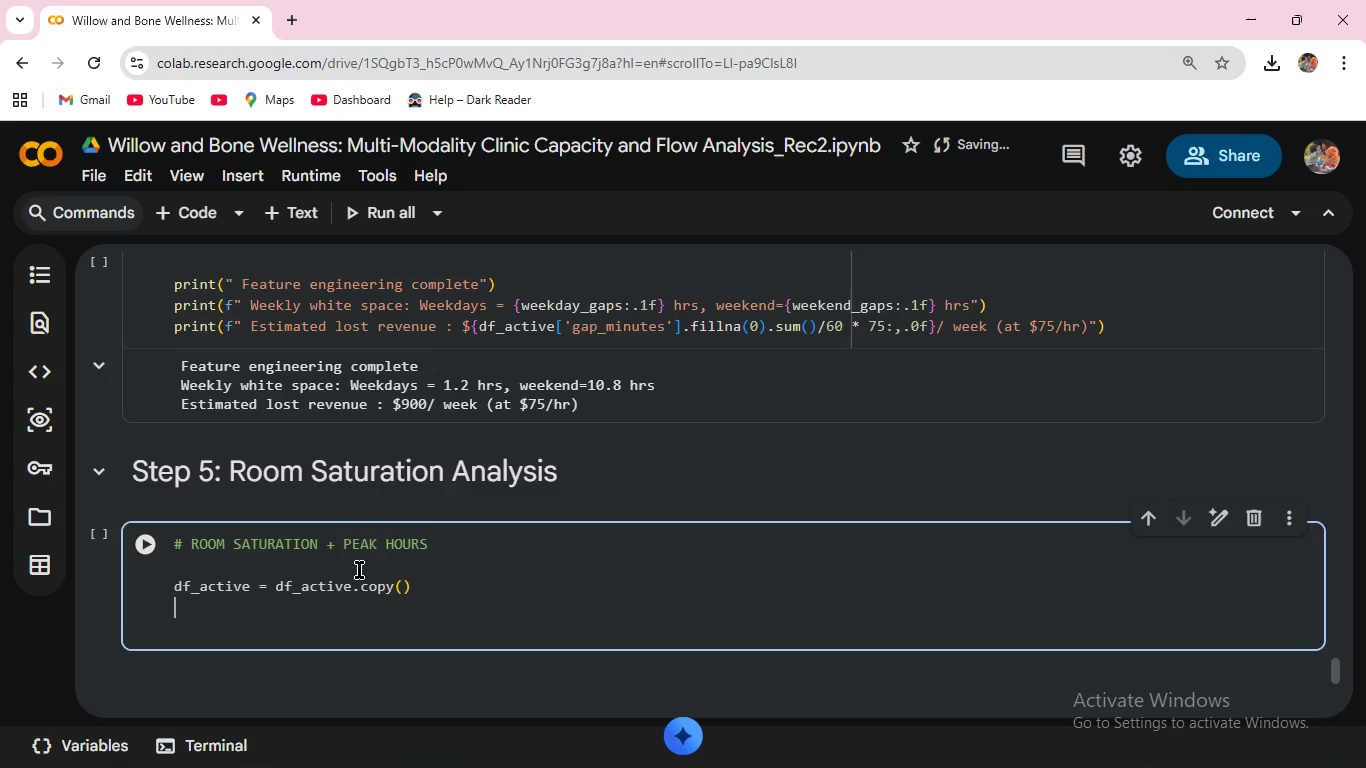 
key(Enter)
 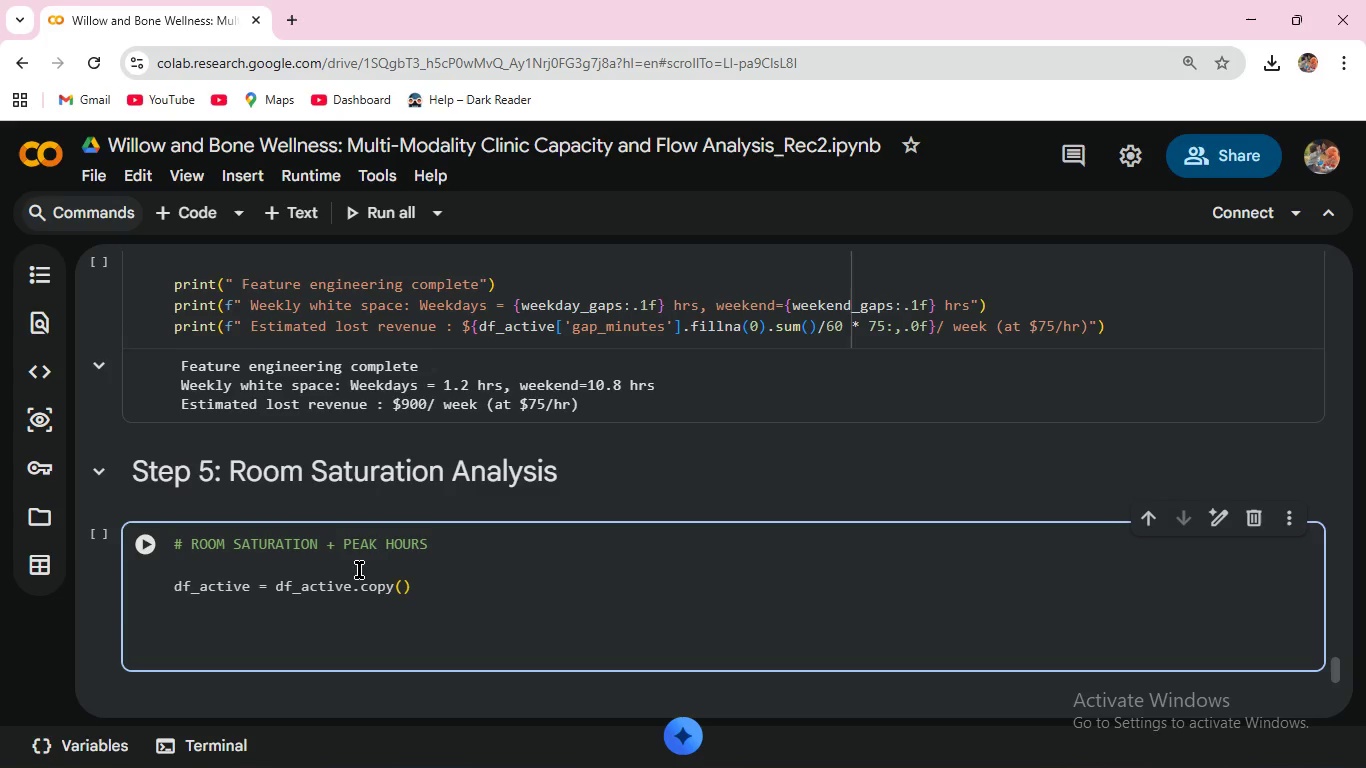 
type(#Add/ Ensure Temporal Columns Exist)
 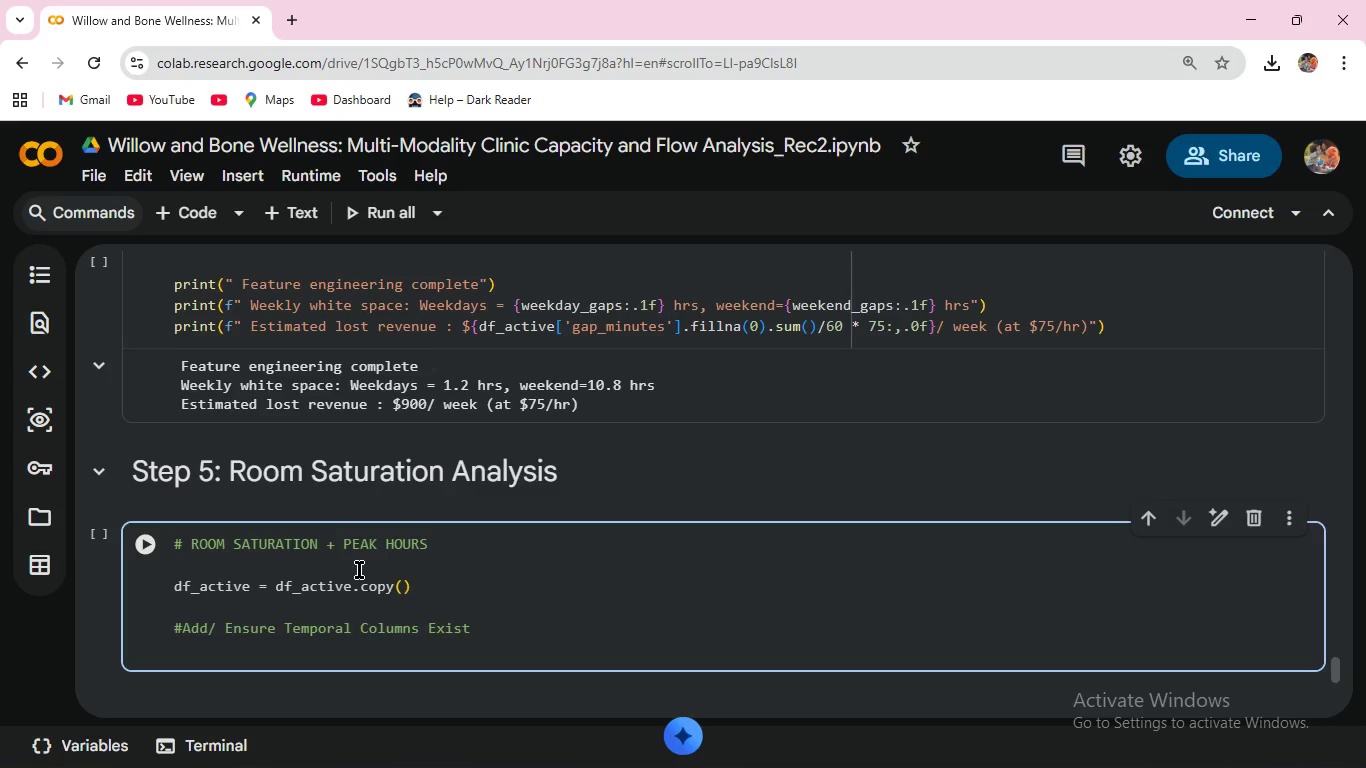 
wait(5.05)
 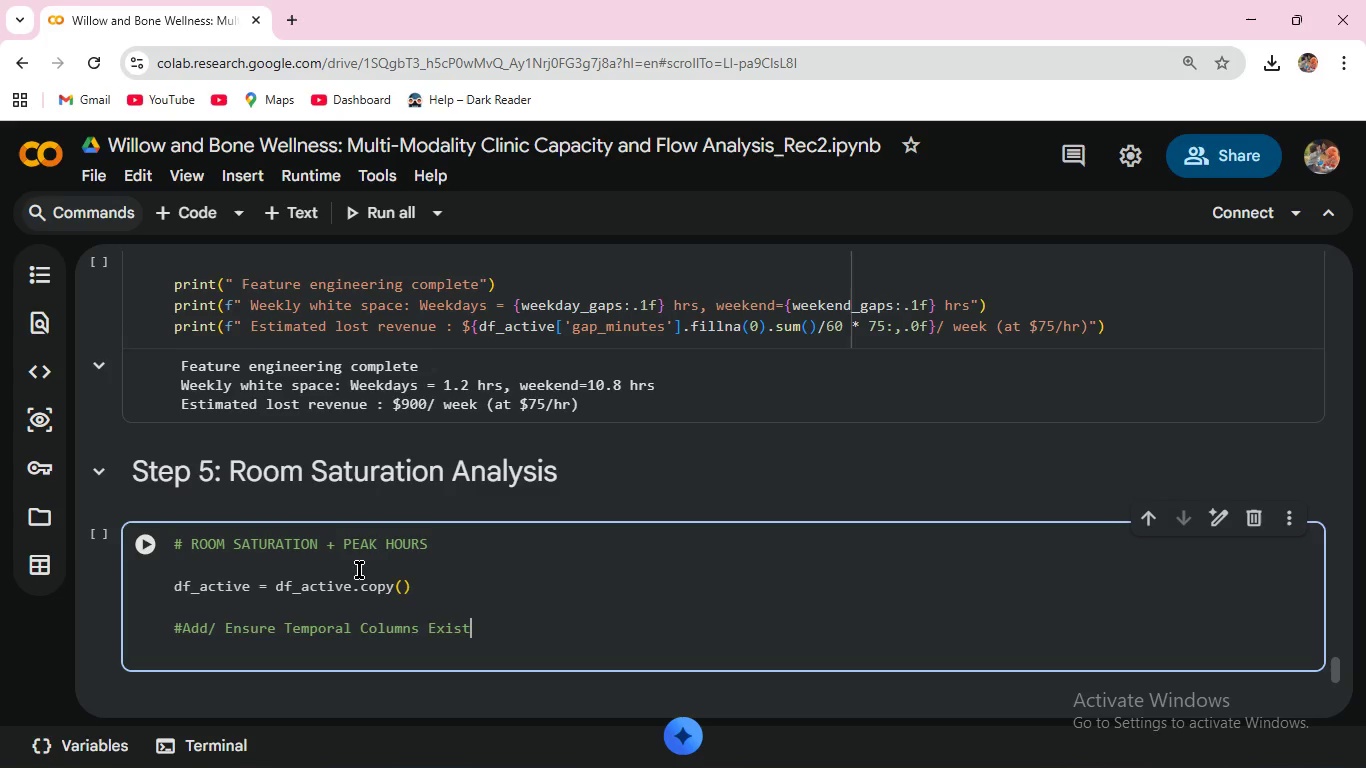 
key(Enter)
 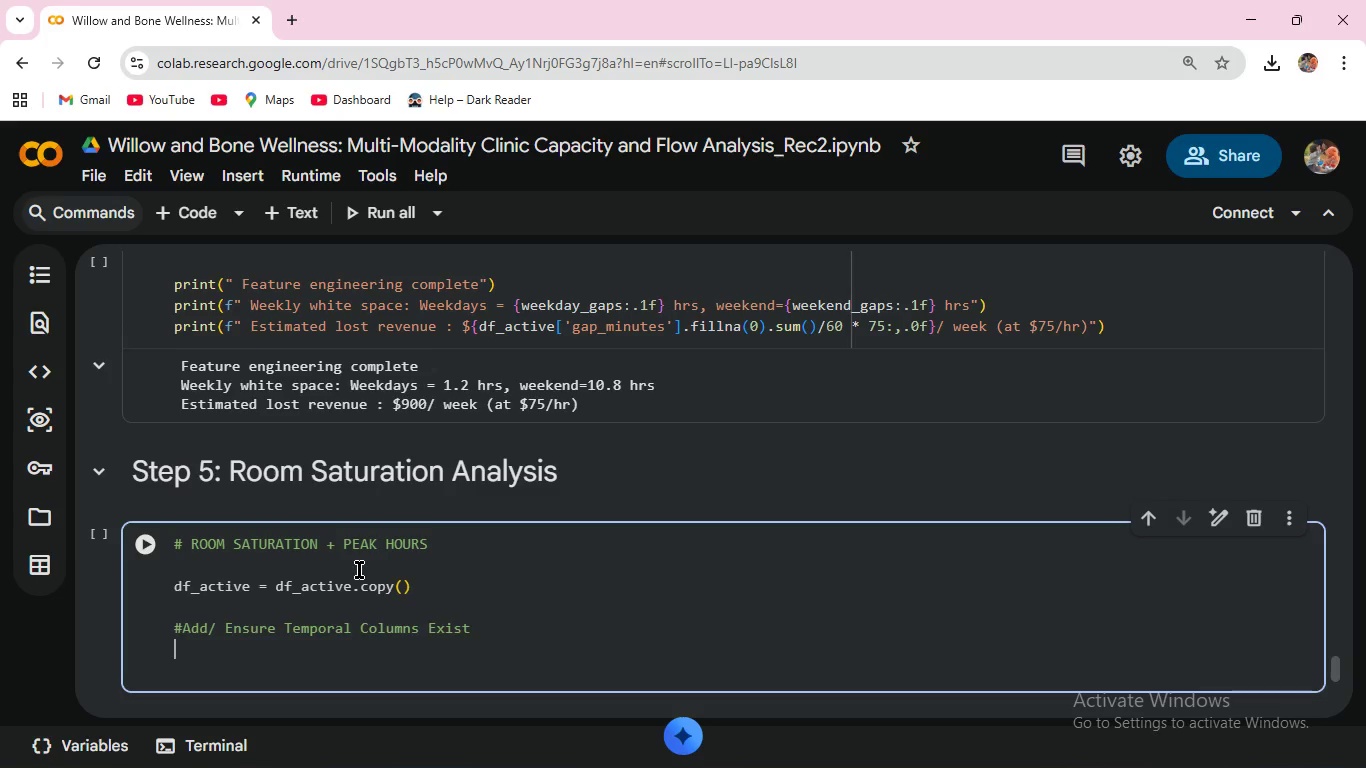 
type(#Check)
 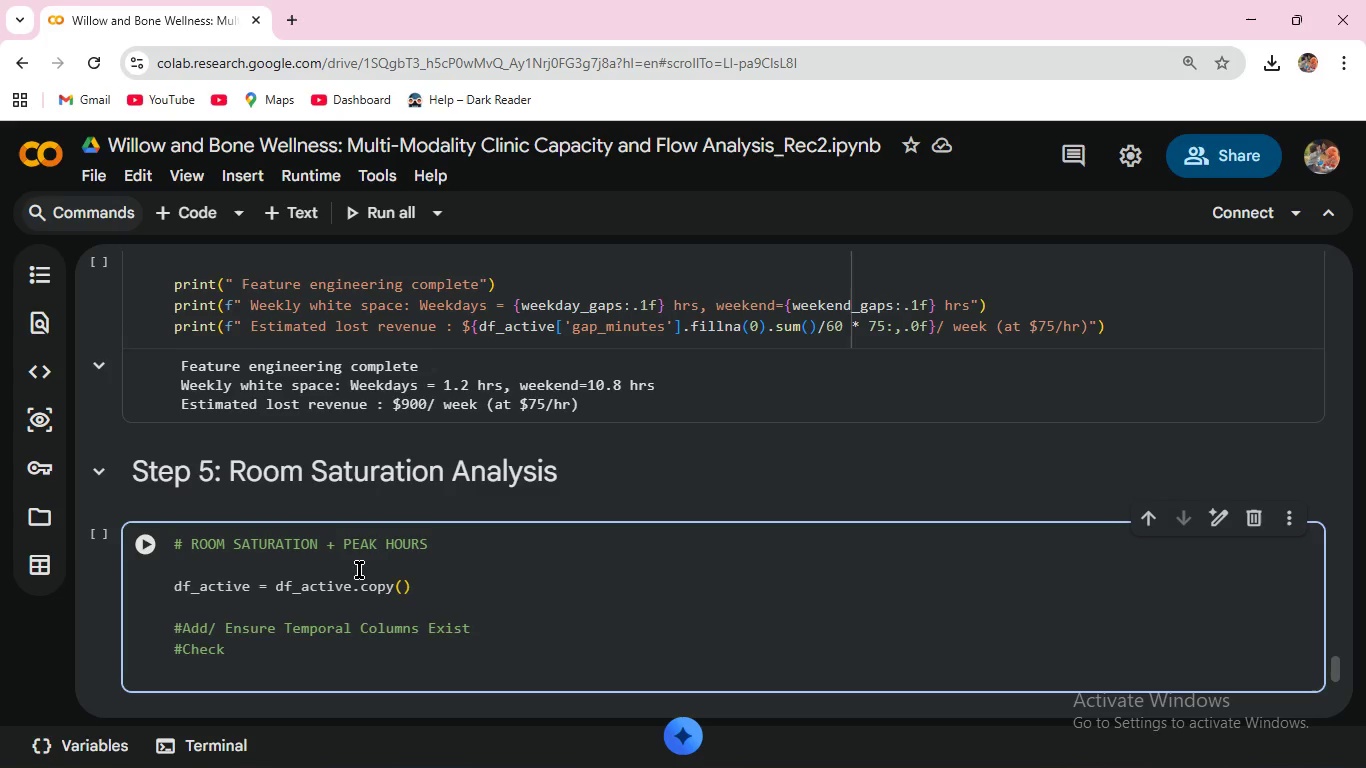 
type( and create t)
key(Backspace)
type(the, tp )
key(Backspace)
key(Backspace)
key(Backspace)
key(Backspace)
key(Backspace)
key(Backspace)
type(em to prevent KeyError if they )
 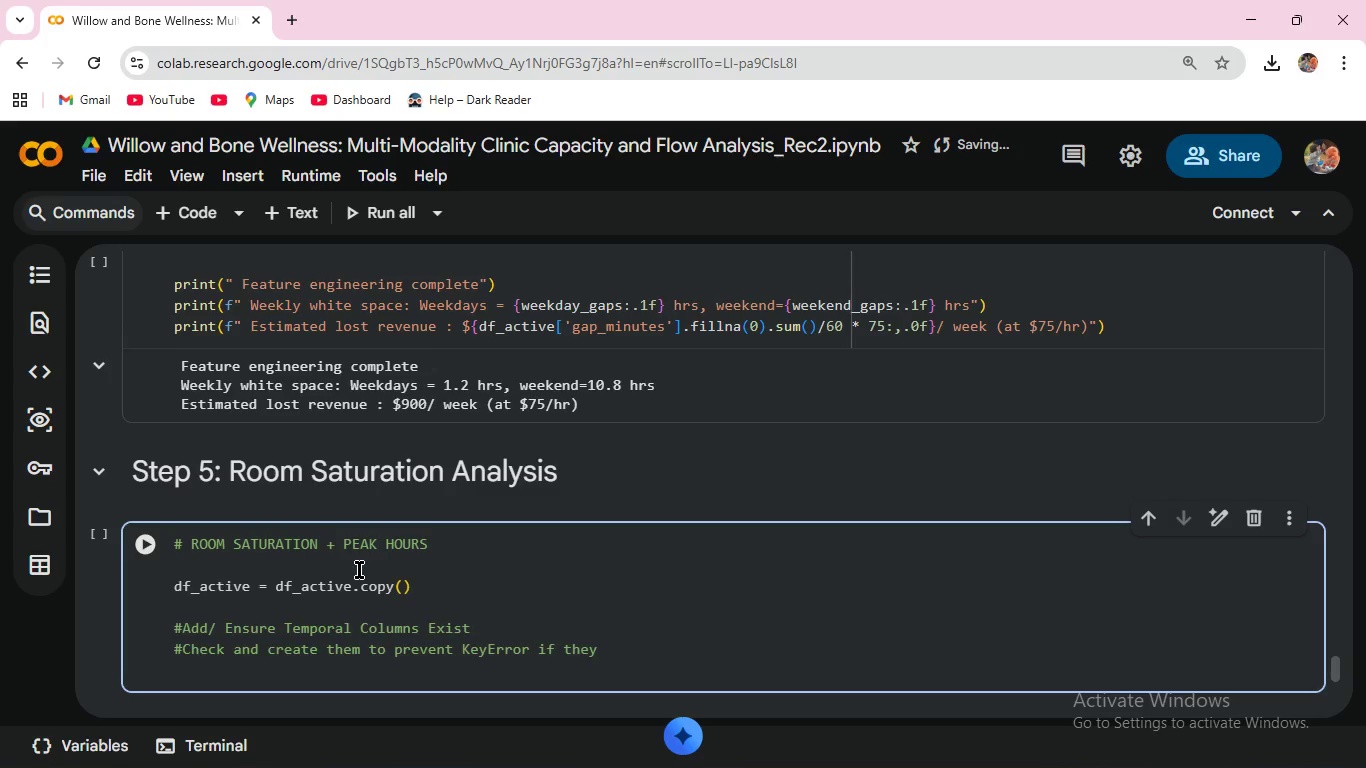 
type( were dropped in previu)
key(Backspace)
type(ous steps )
 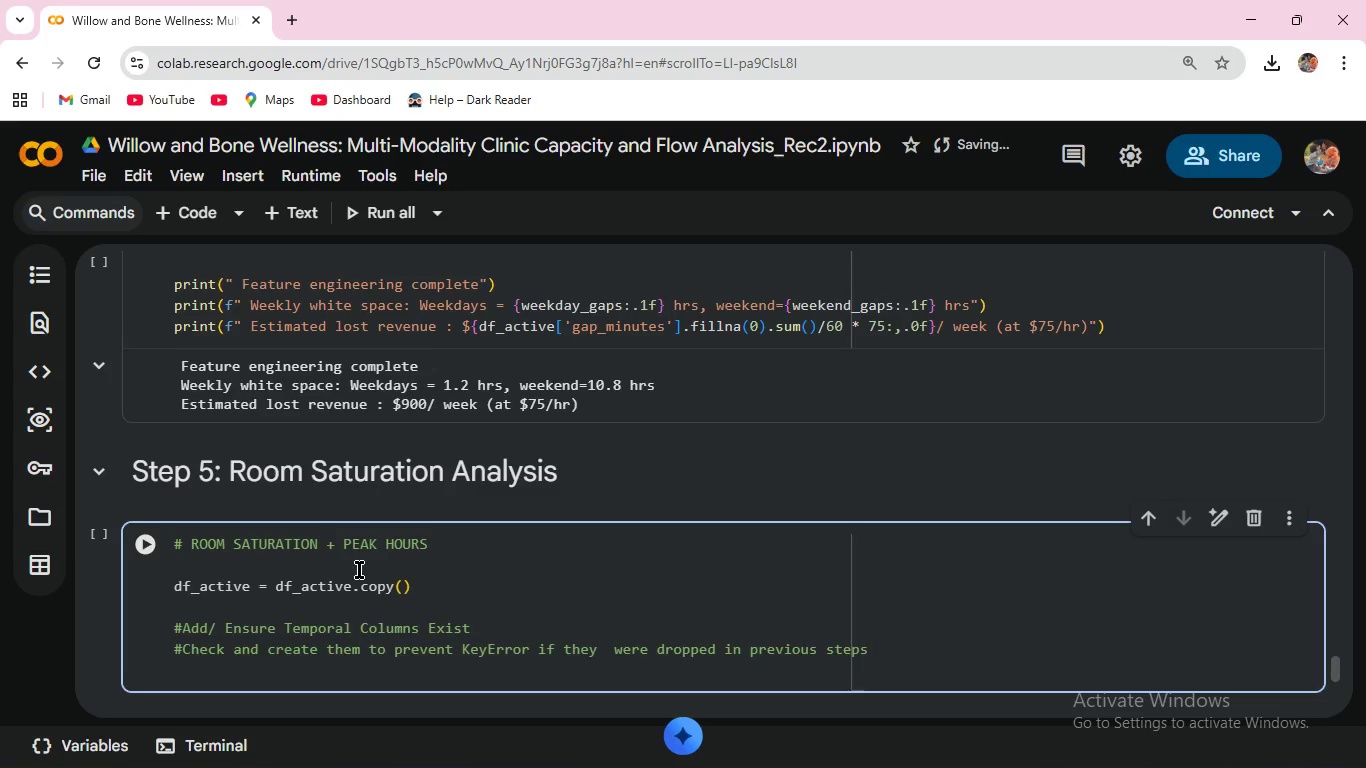 
wait(15.78)
 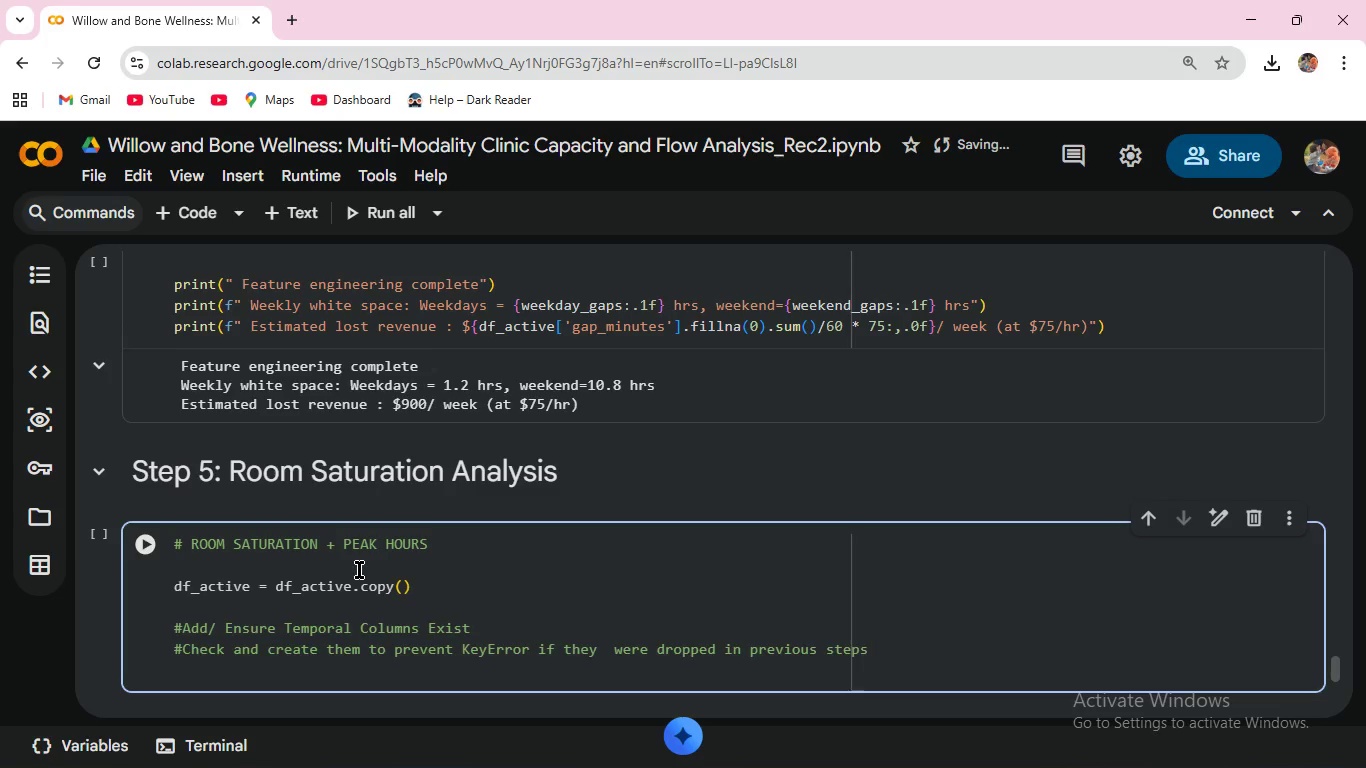 
key(Enter)
 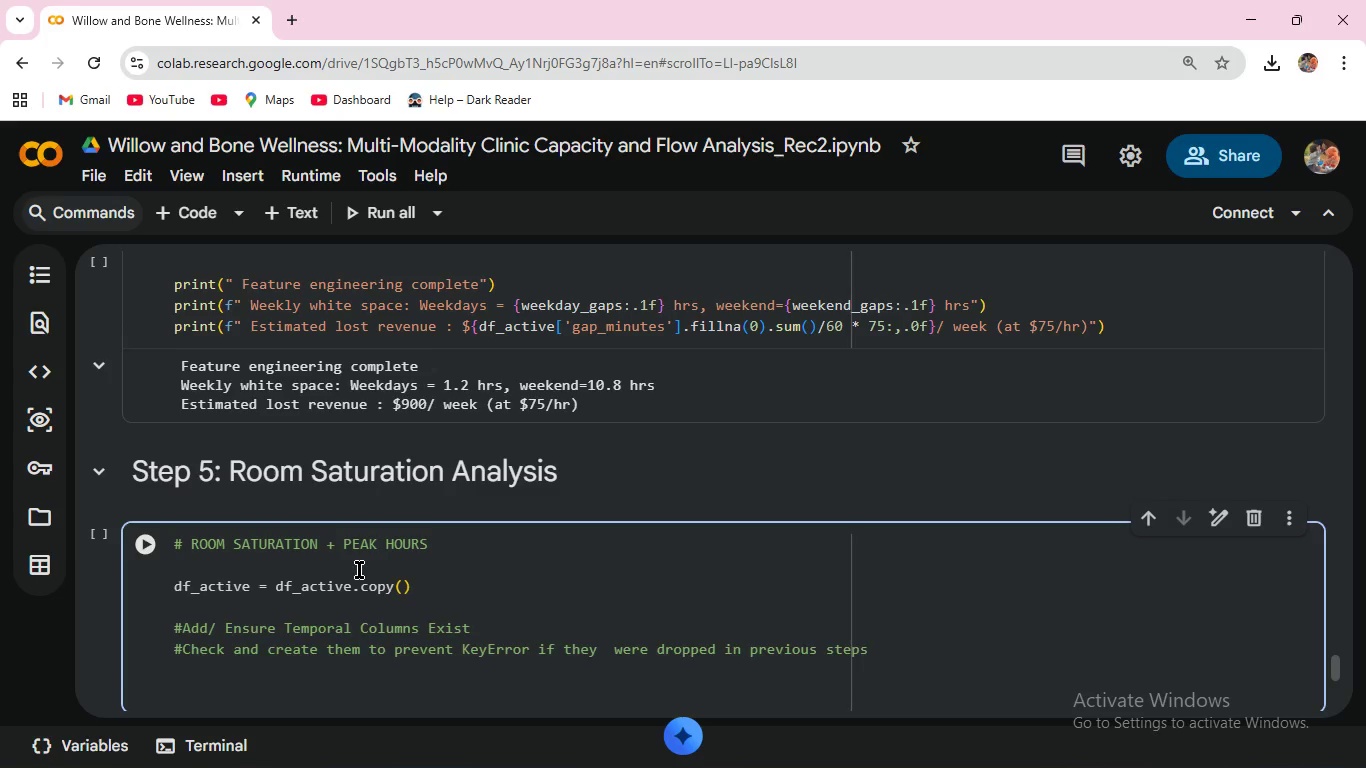 
key(Enter)
 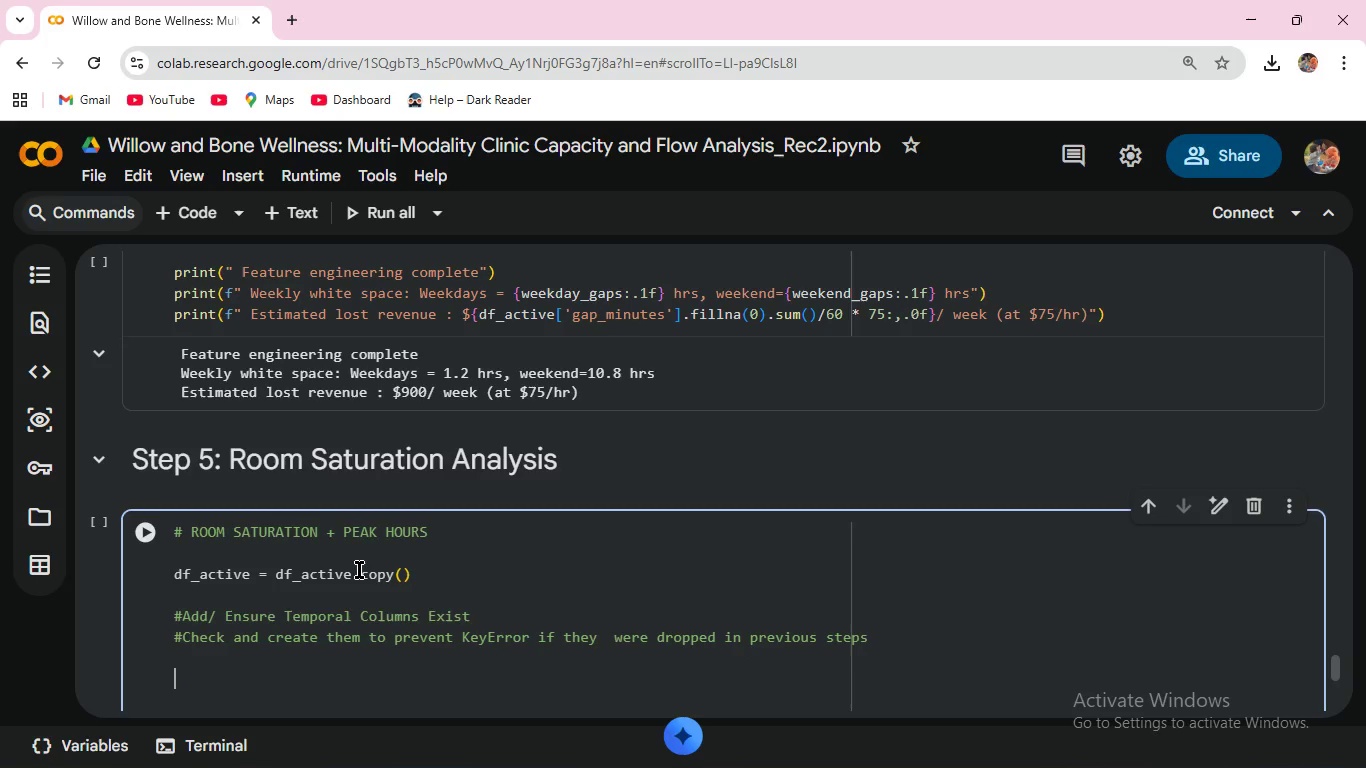 
type(if ')
 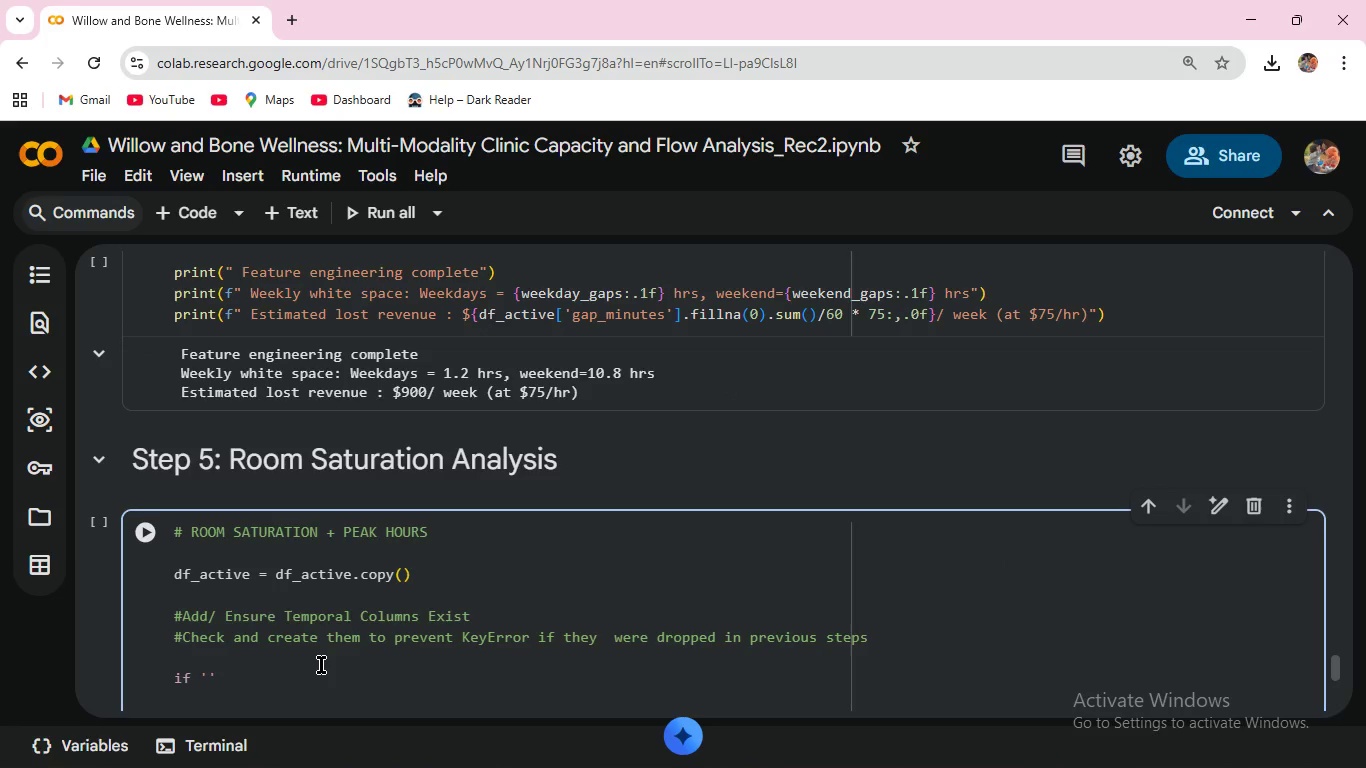 
wait(16.53)
 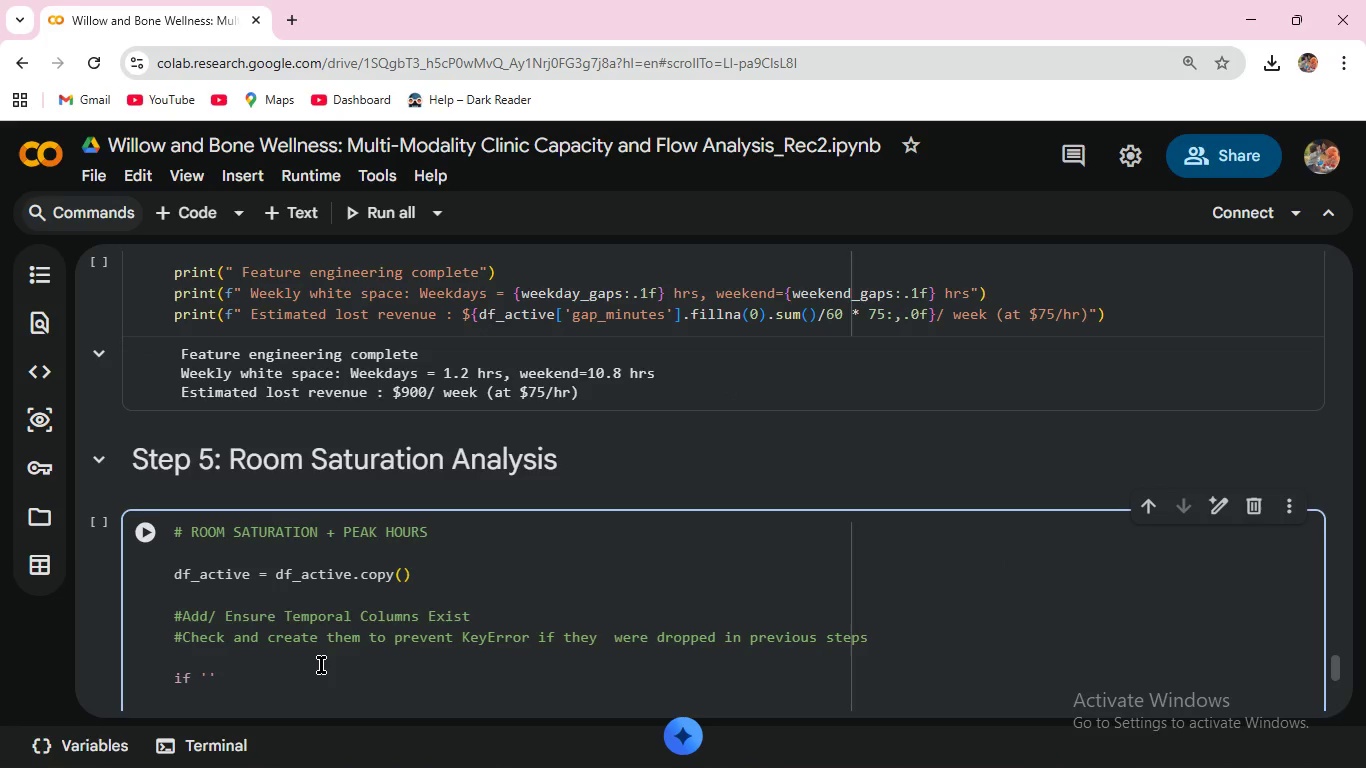 
type(appointment_date)
 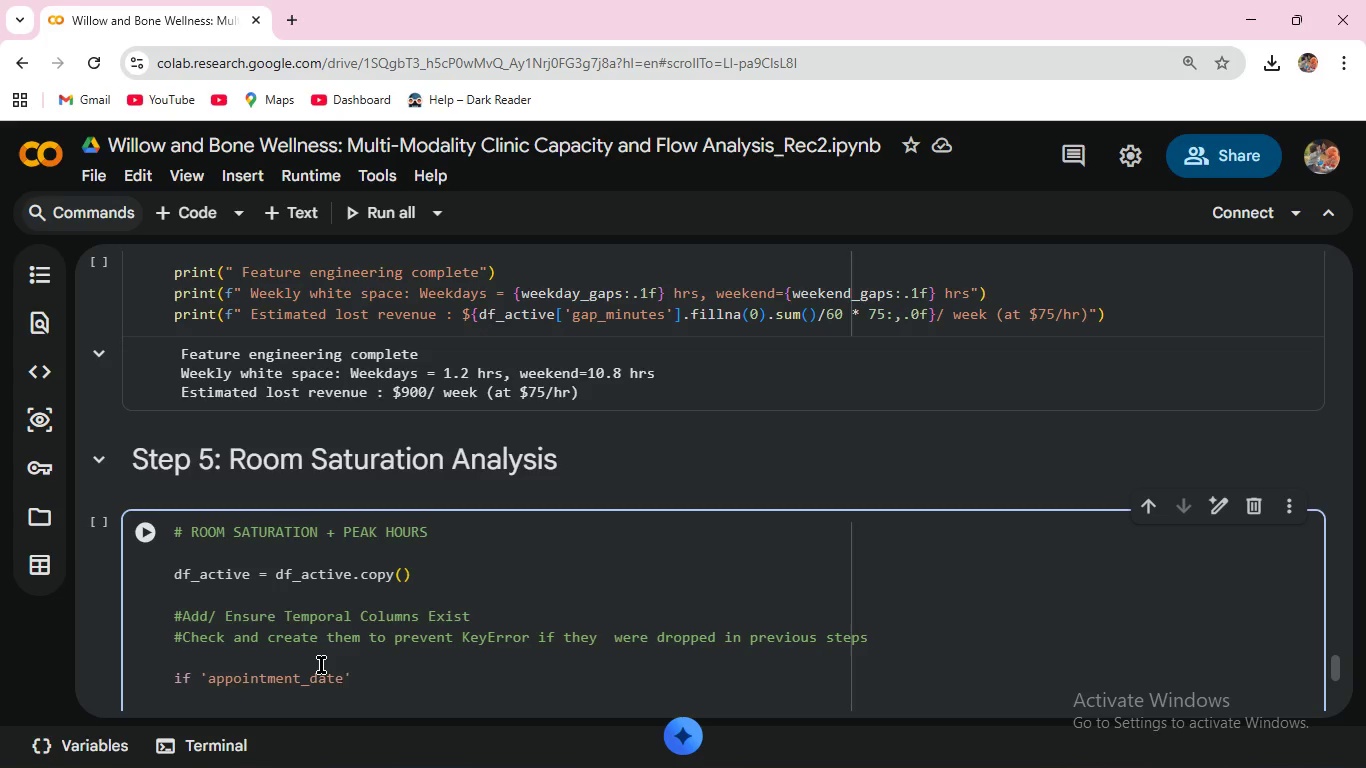 
key(ArrowRight)
 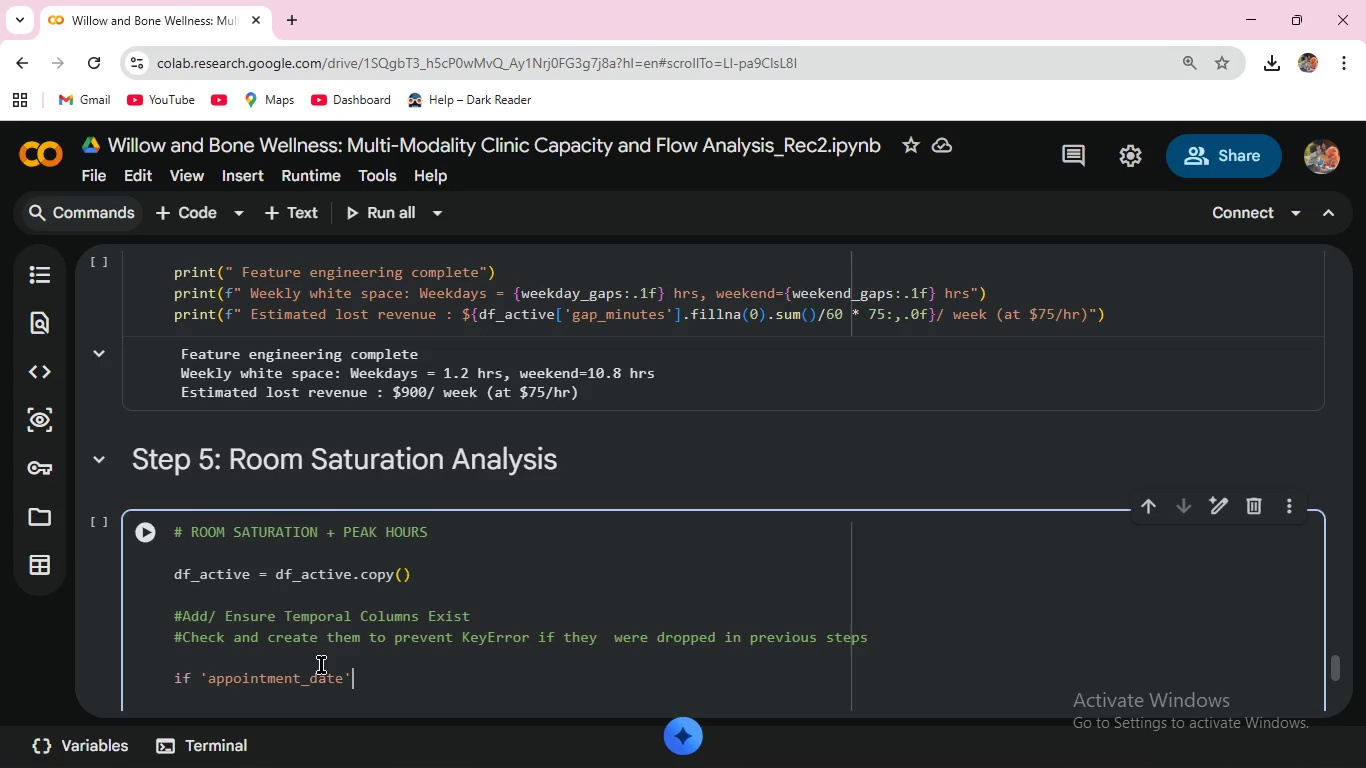 
type( not in df_active.columns:)
 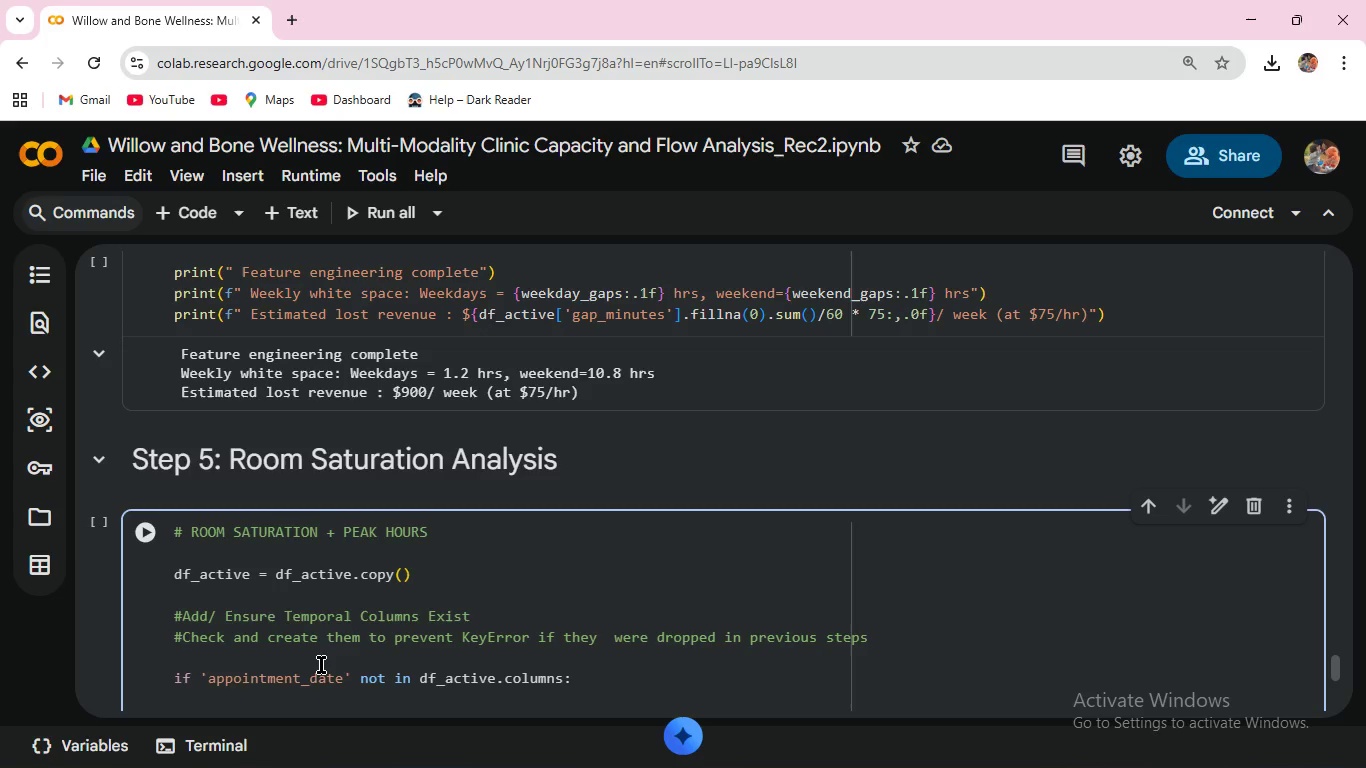 
key(Enter)
 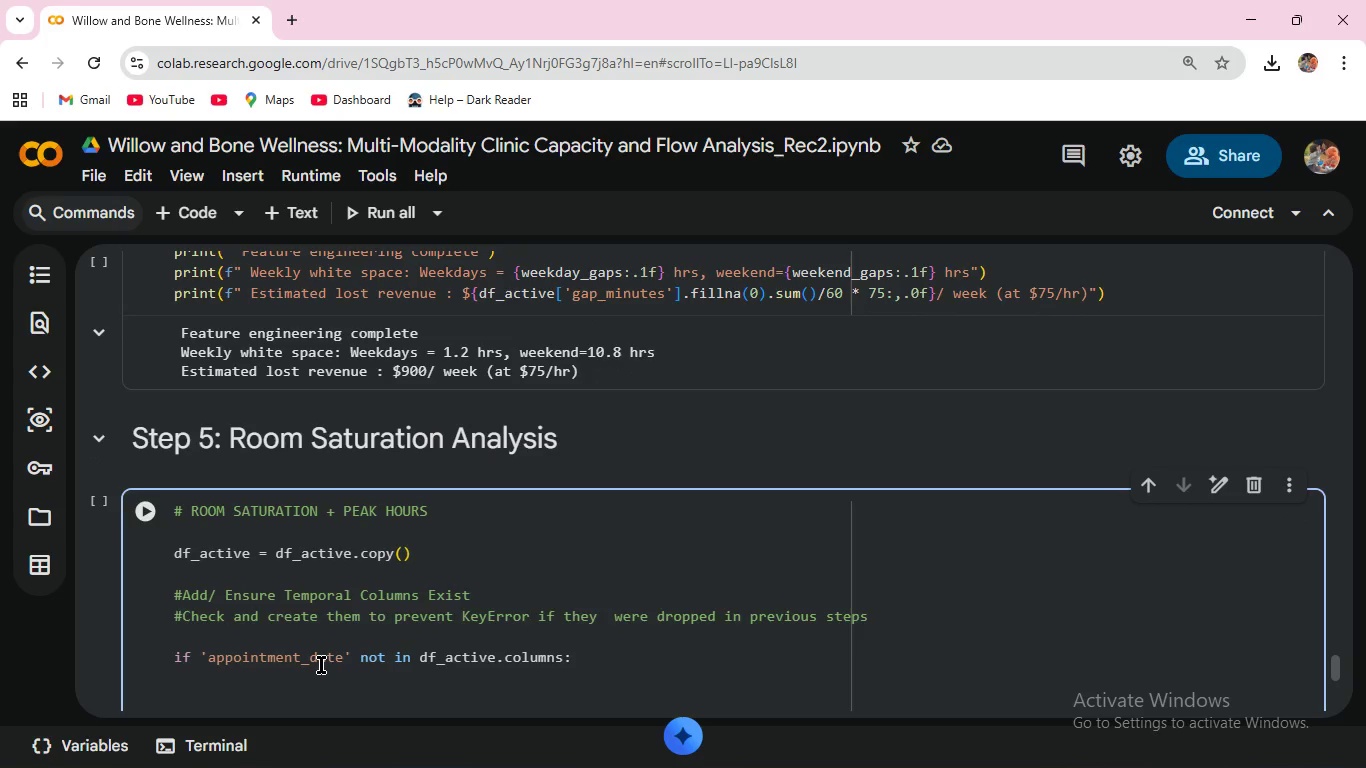 
type(  df_active['appointment_date)
 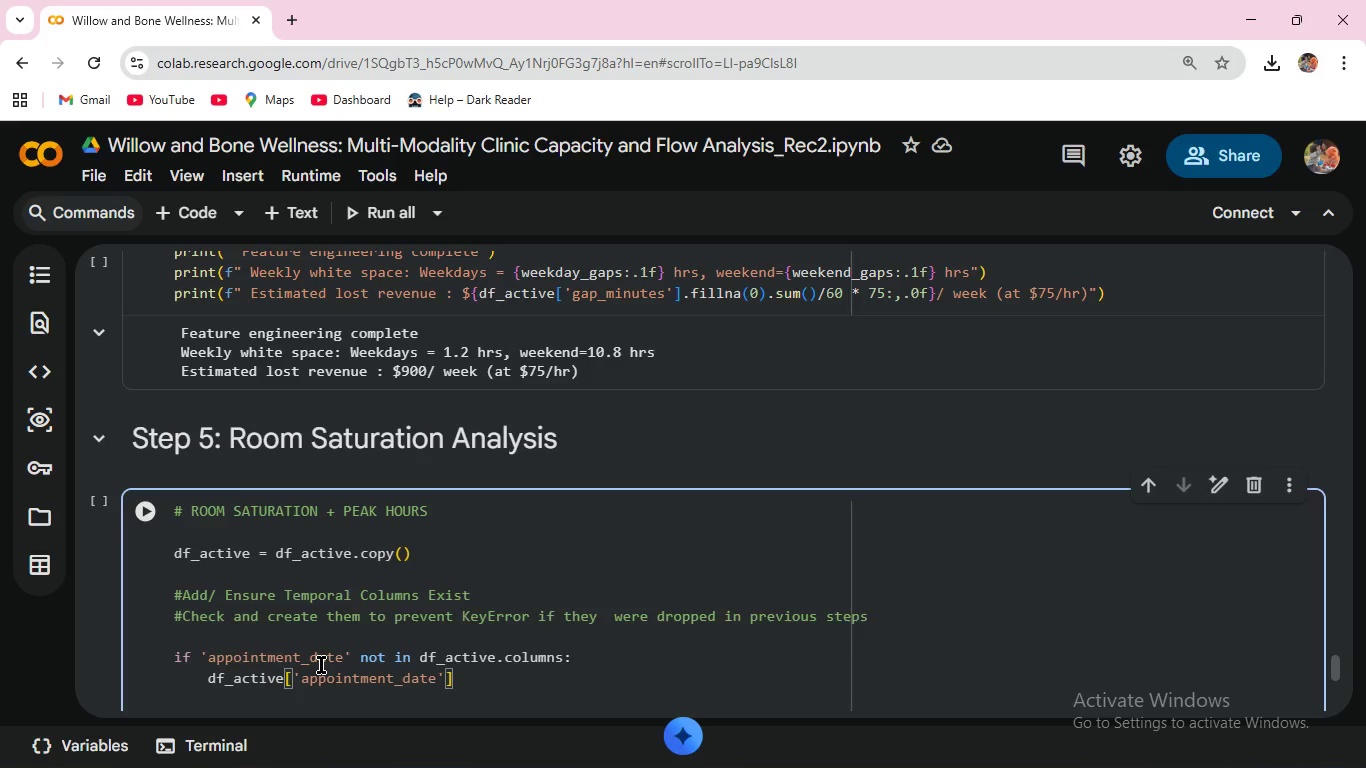 
key(ArrowRight)
 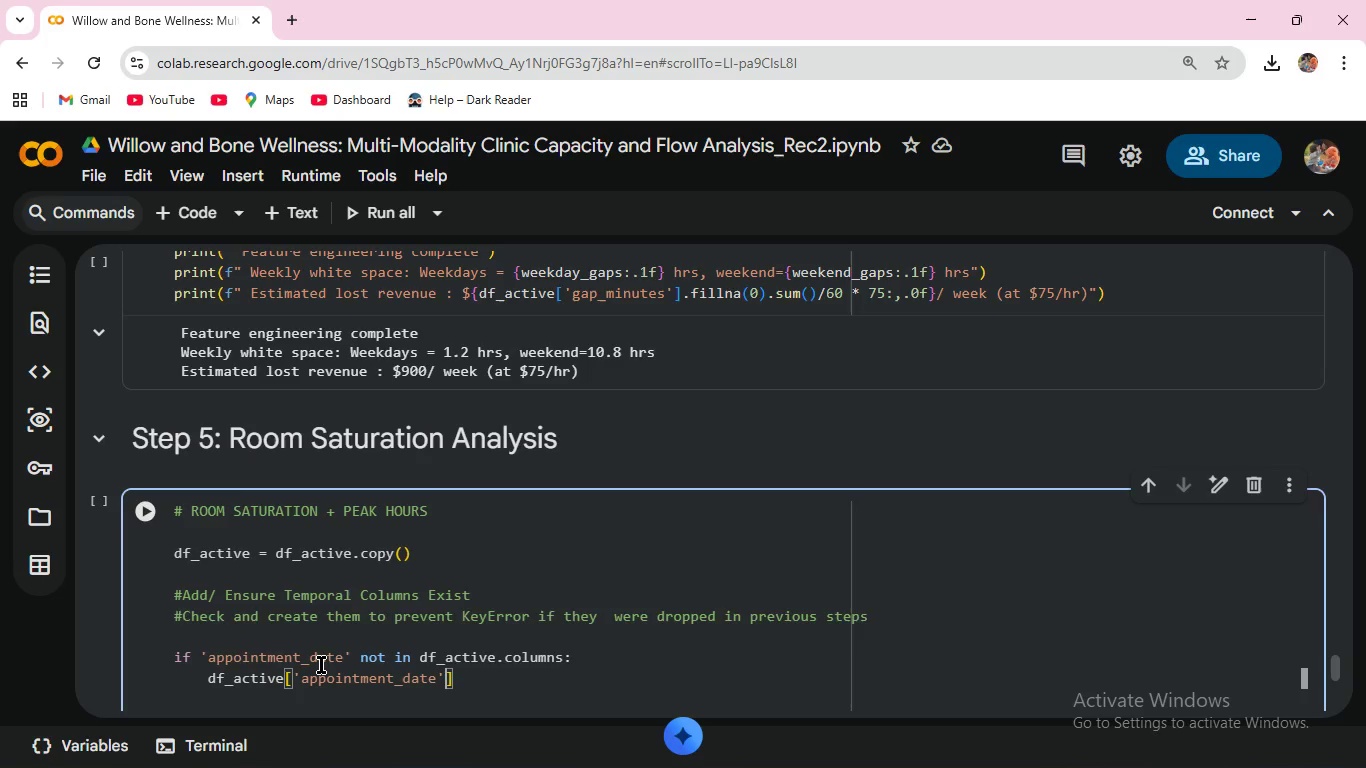 
key(ArrowRight)
 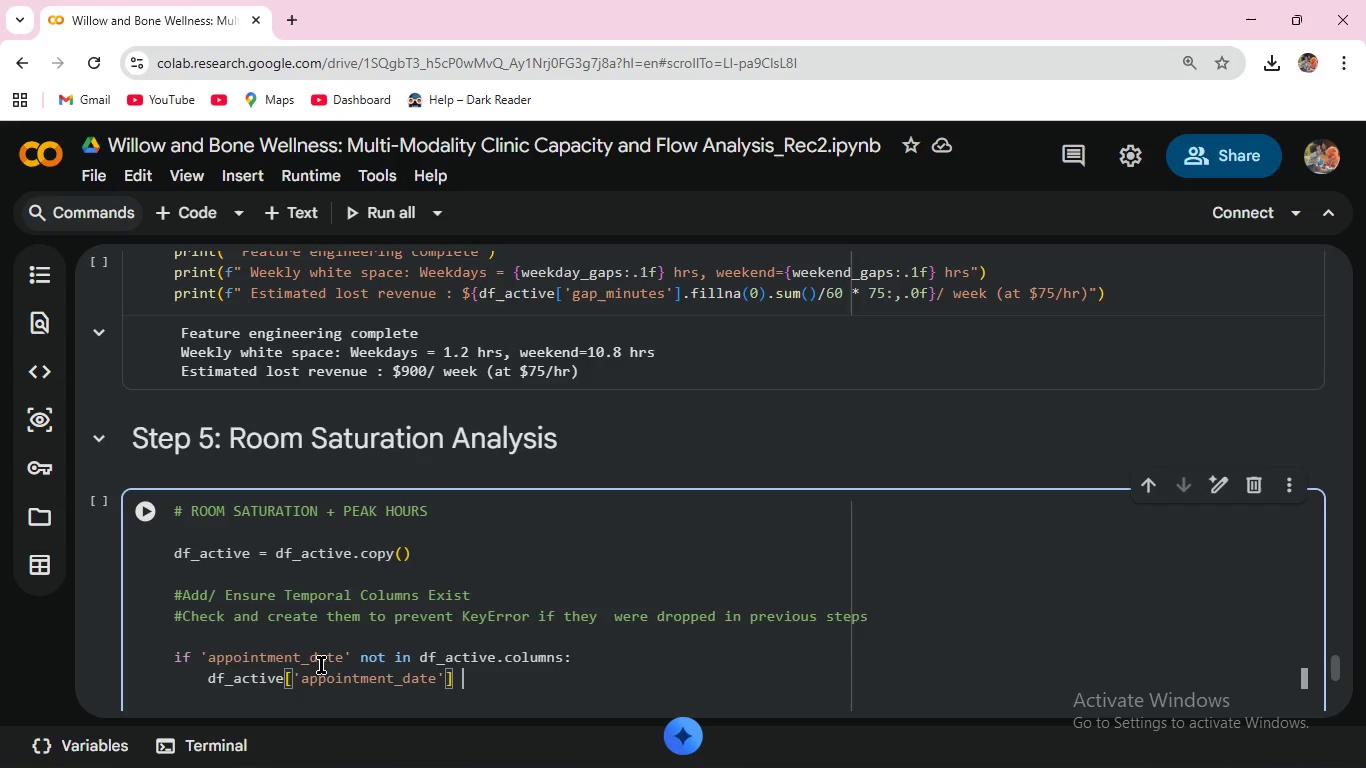 
key(Space)
 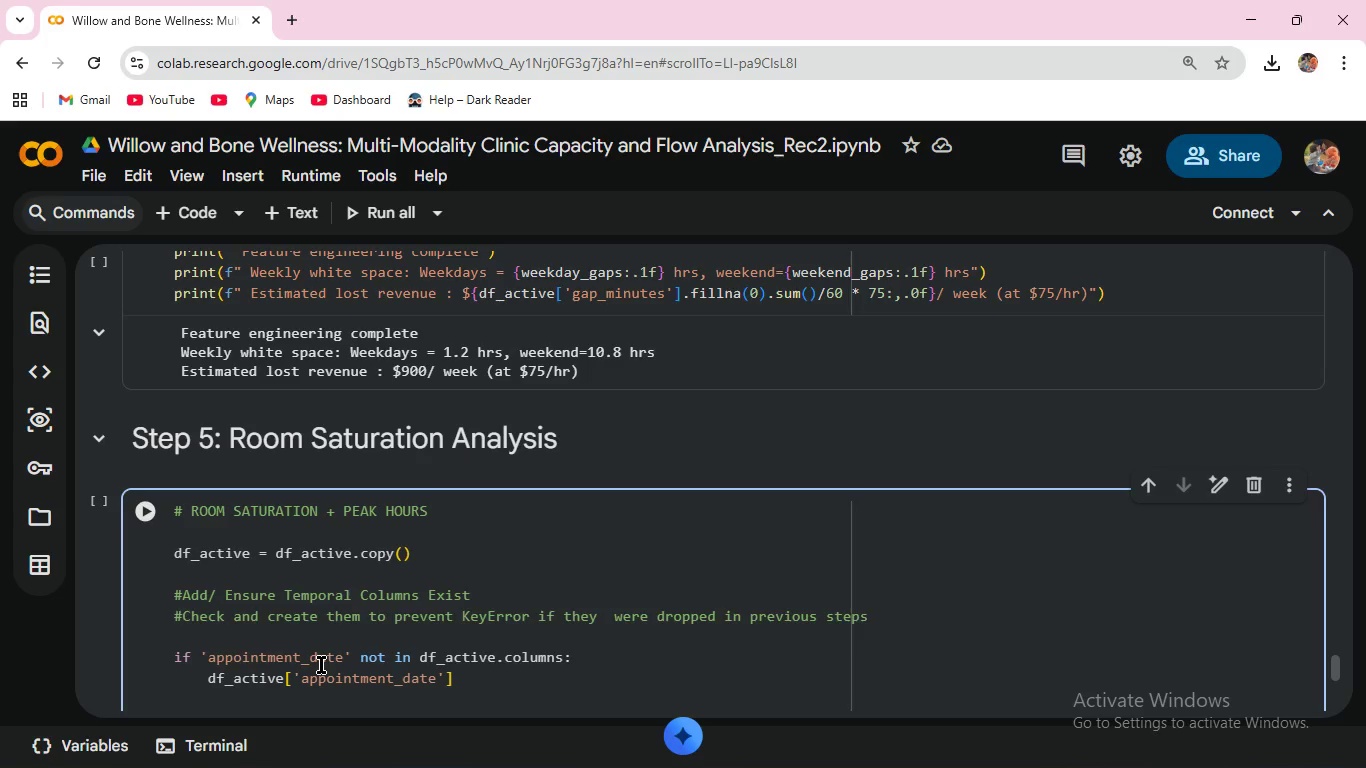 
key(Equal)
 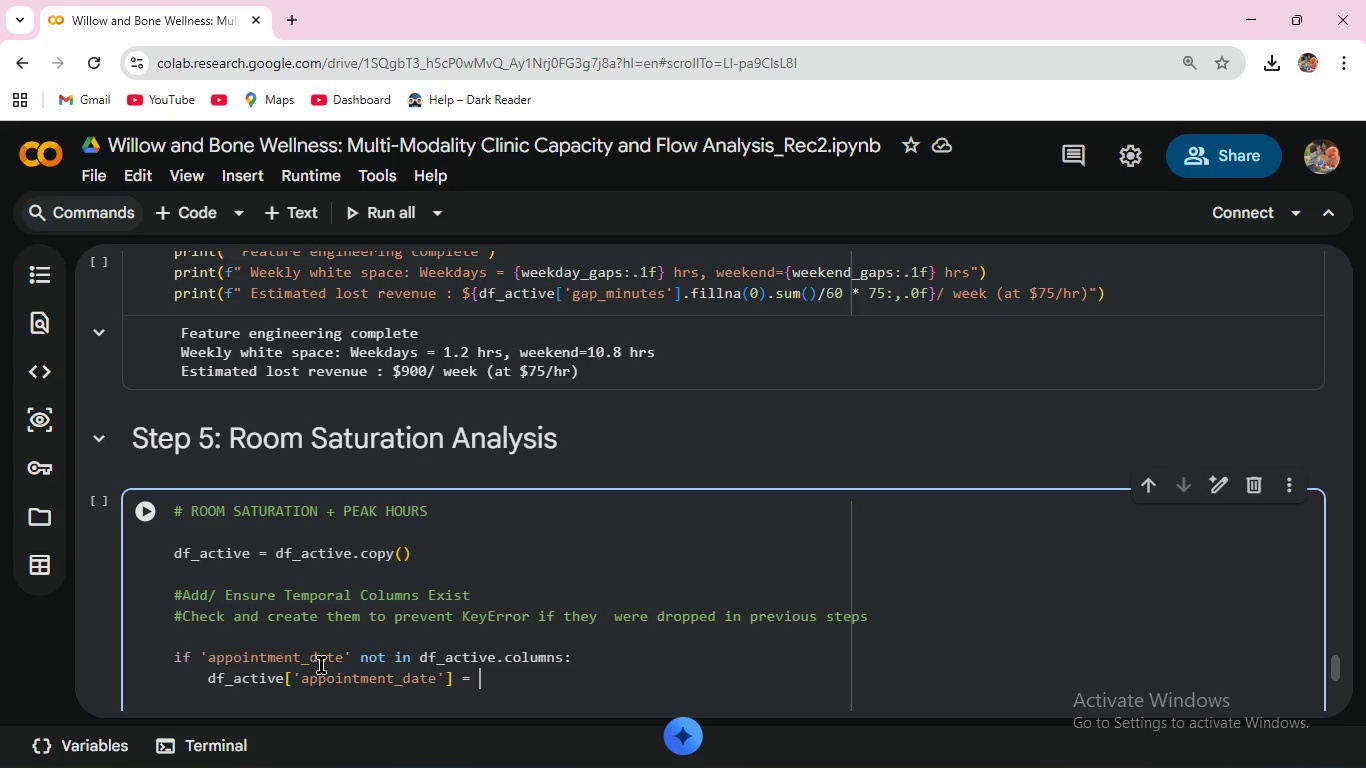 
key(Space)
 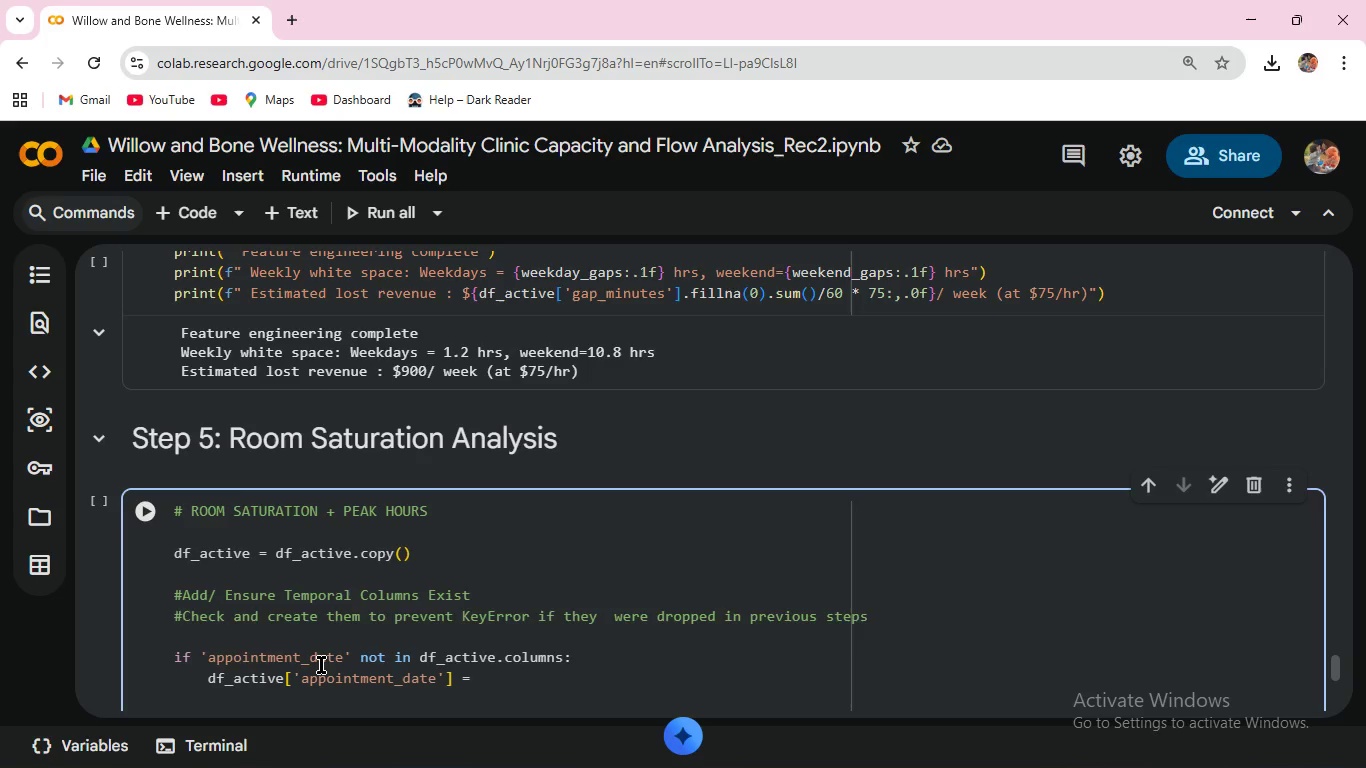 
type(df_active['session_strt)
 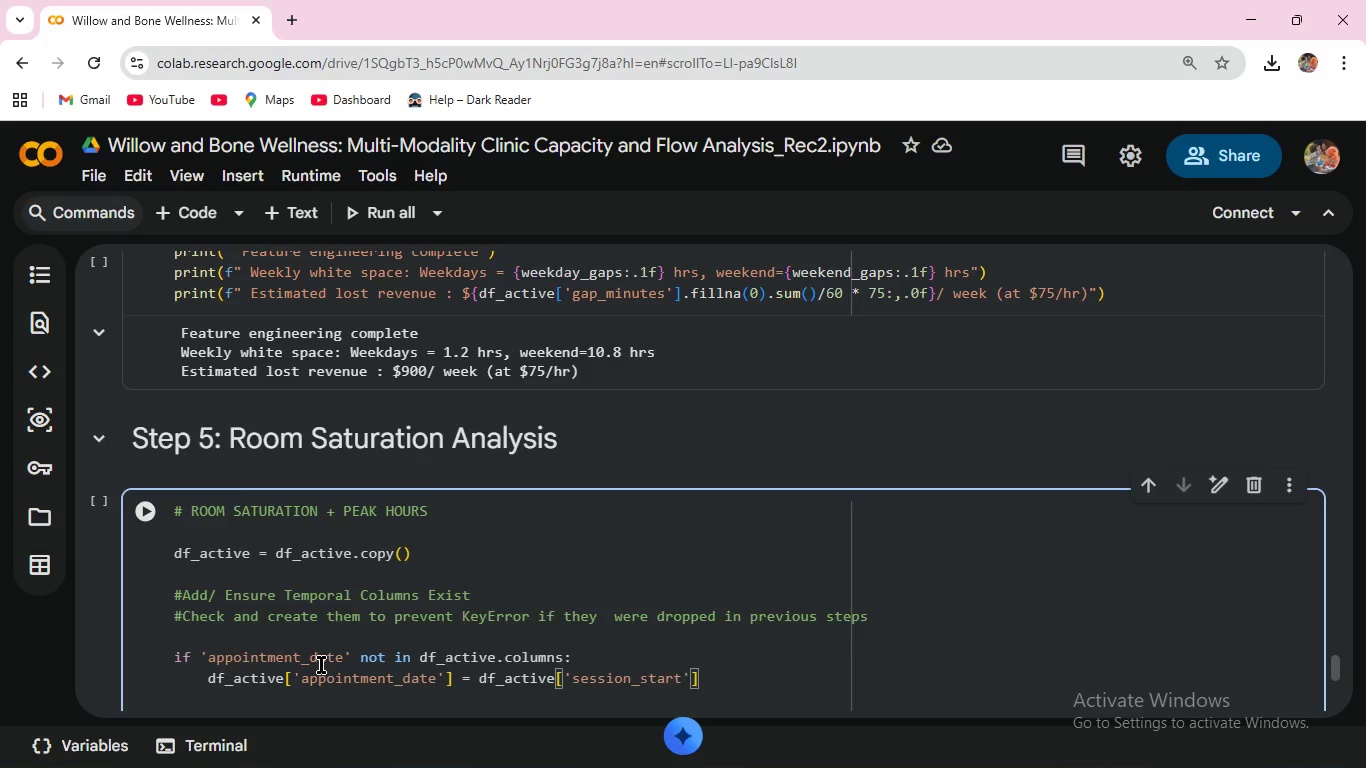 
wait(15.12)
 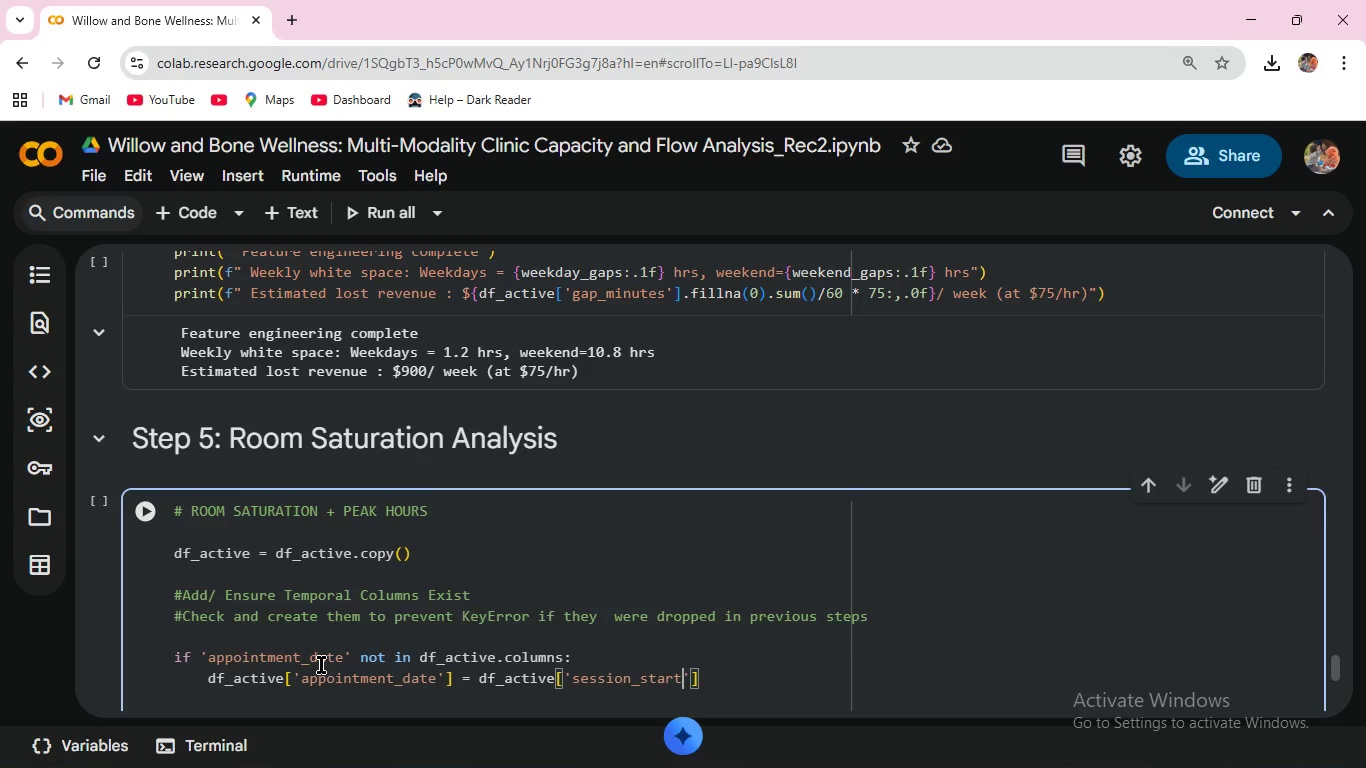 
key(ArrowRight)
 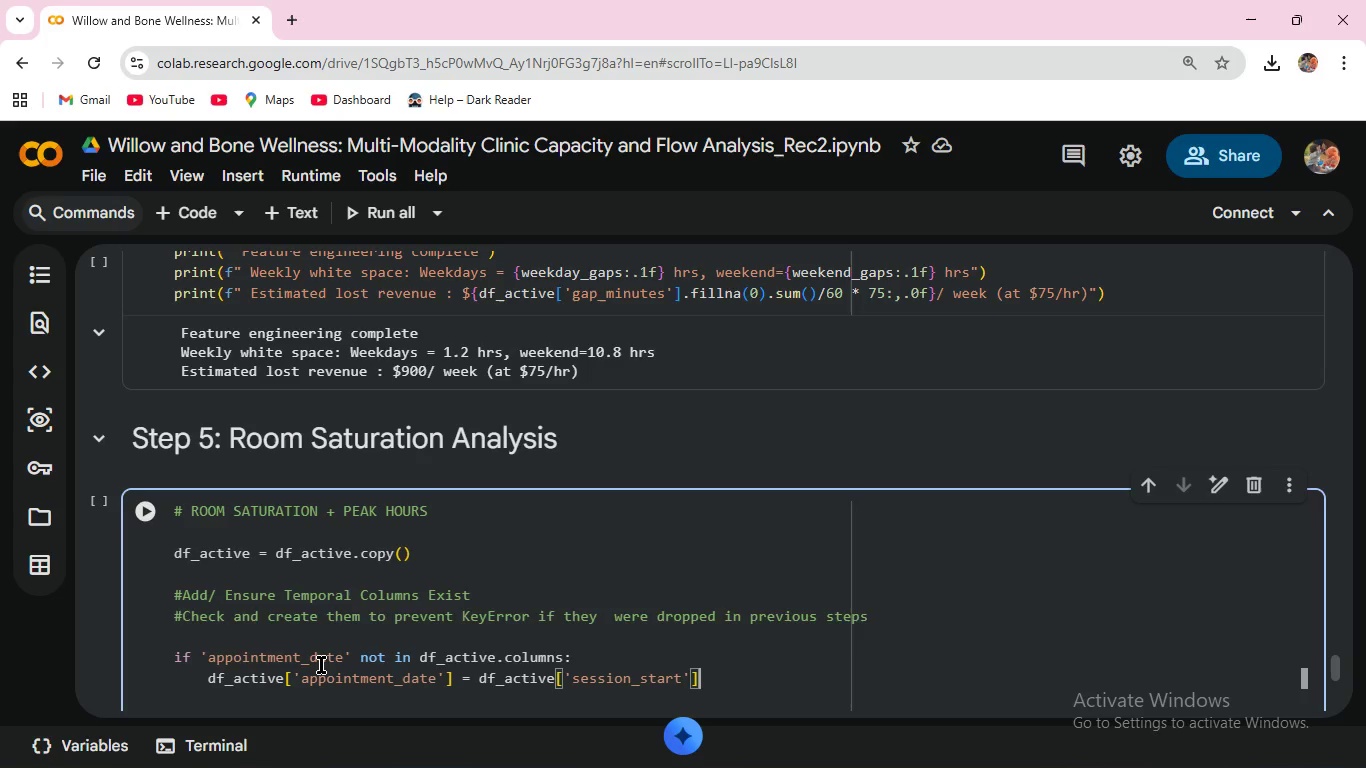 
key(ArrowRight)
 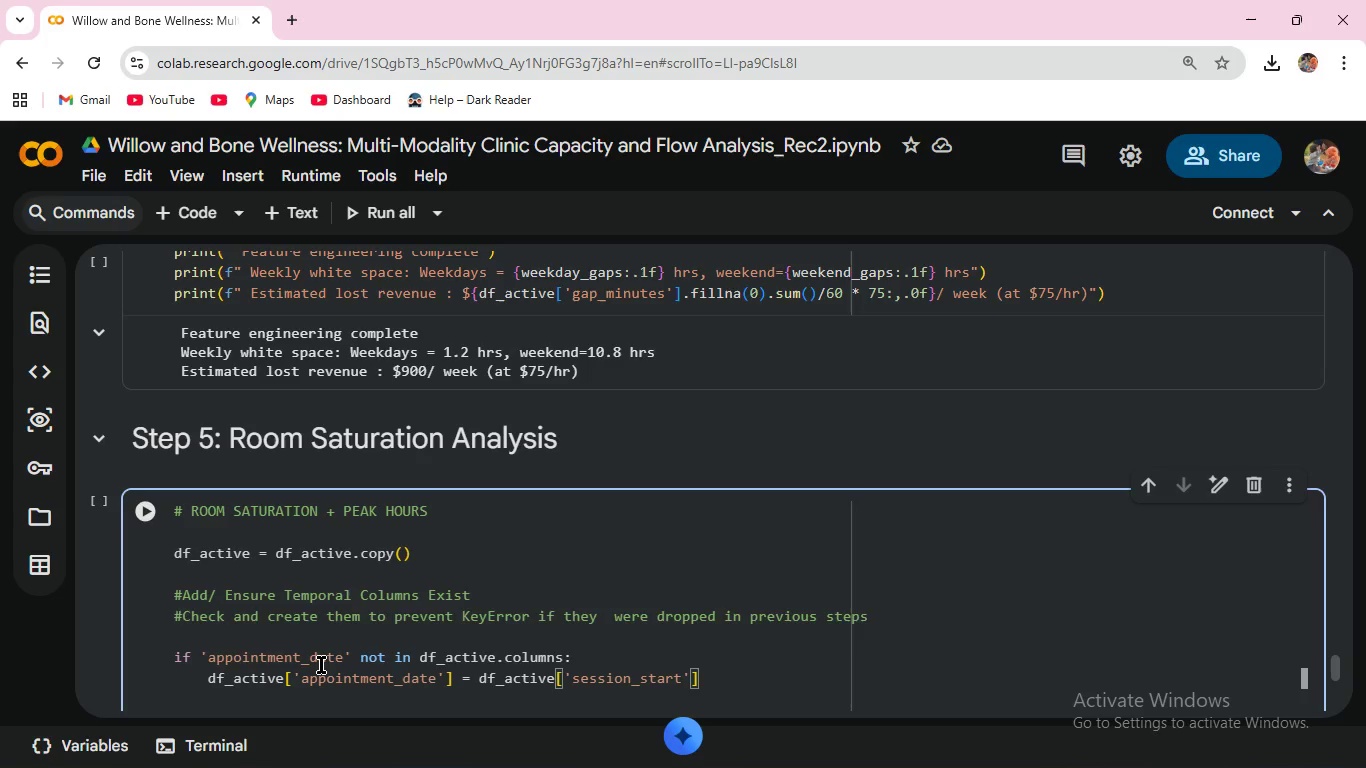 
type(.dt.date)
 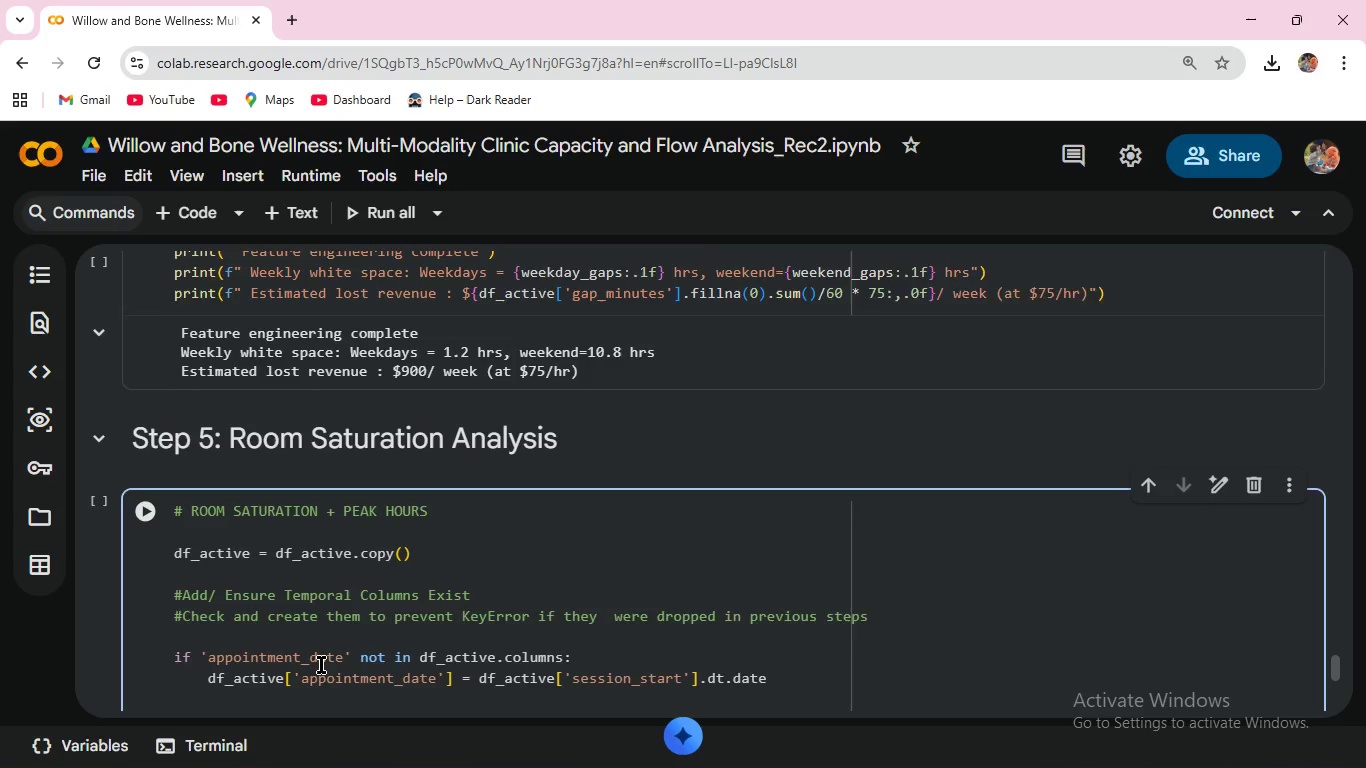 
key(Enter)
 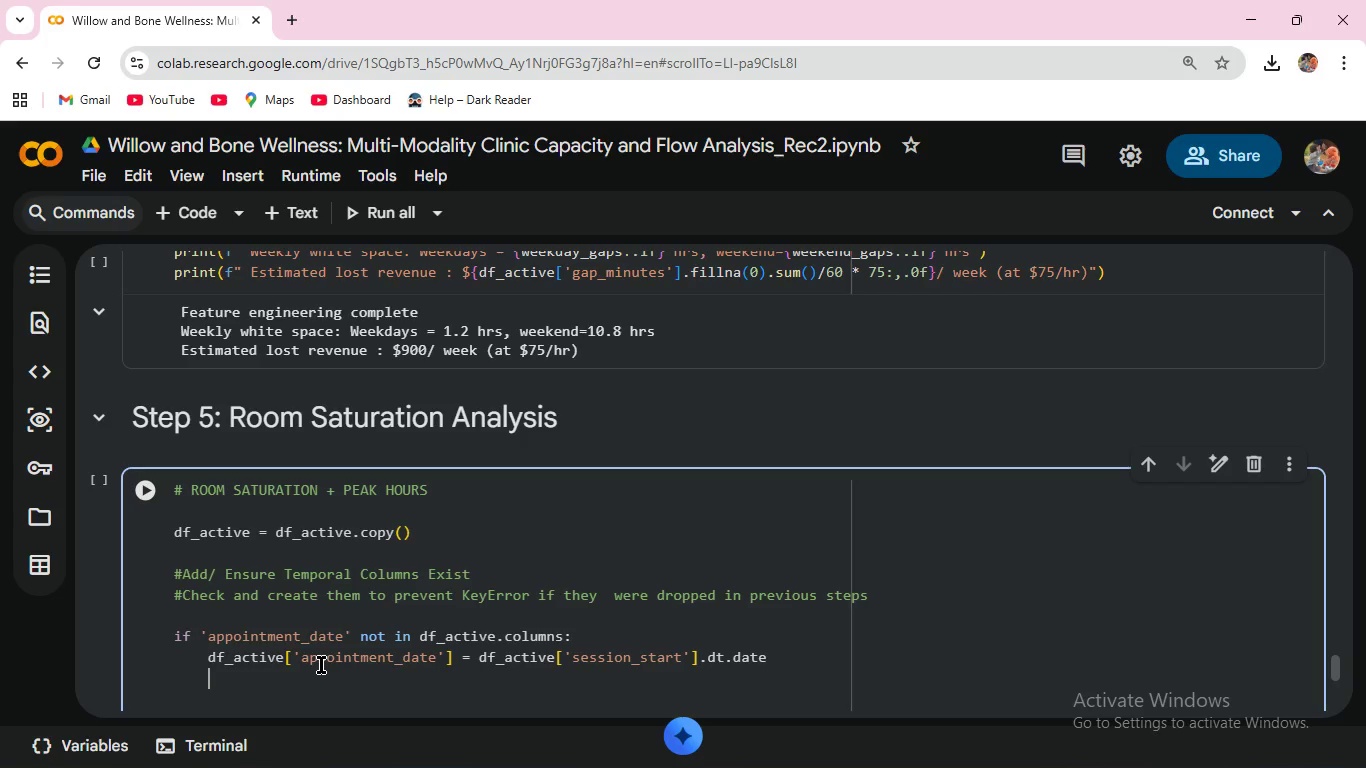 
wait(5.36)
 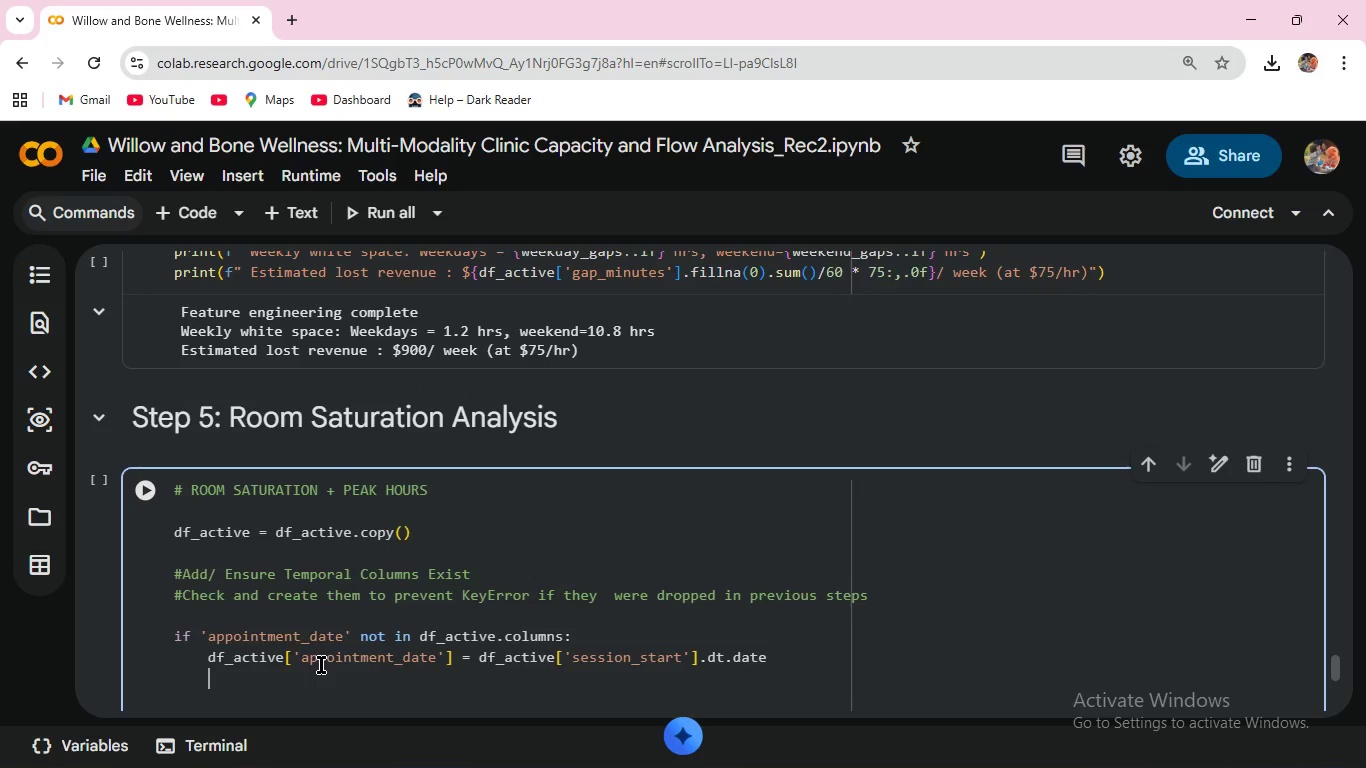 
key(Backspace)
key(Backspace)
type(if 'day_order)
 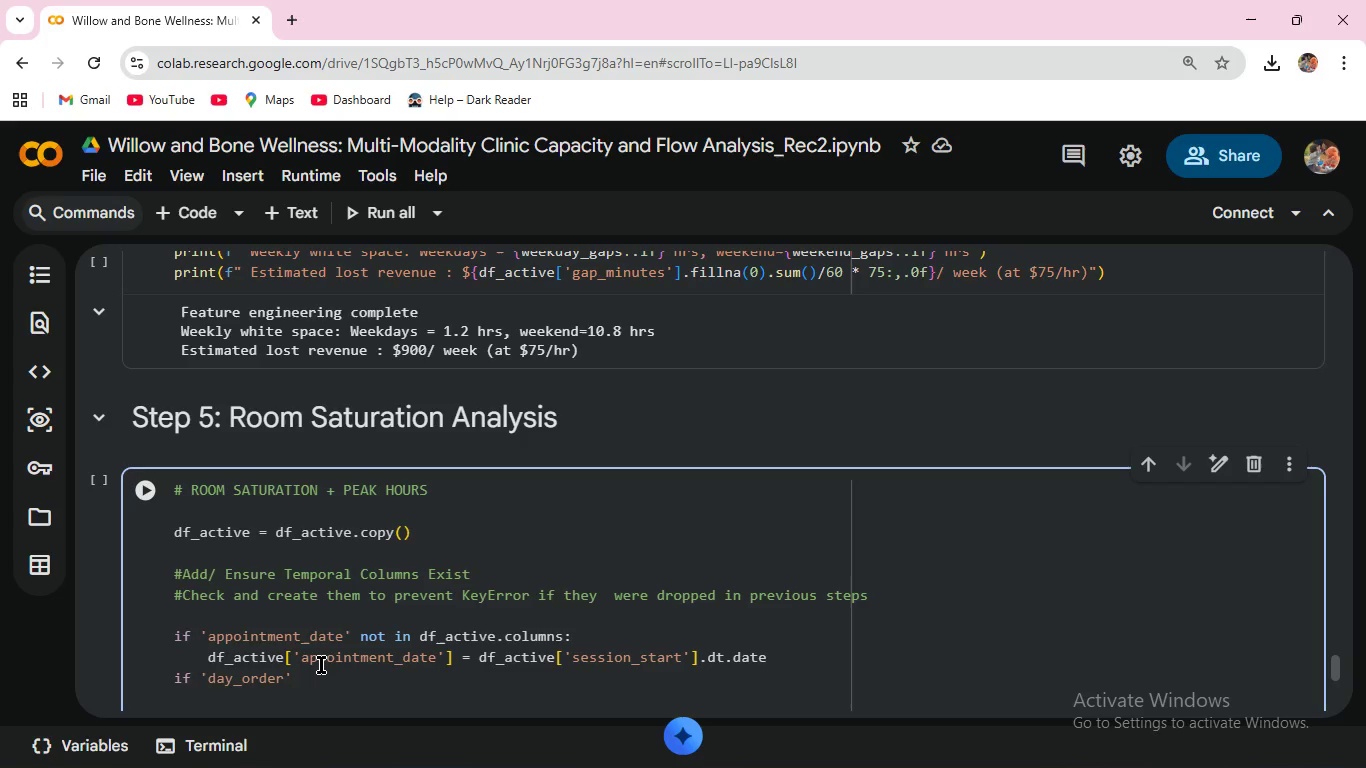 
key(ArrowRight)
 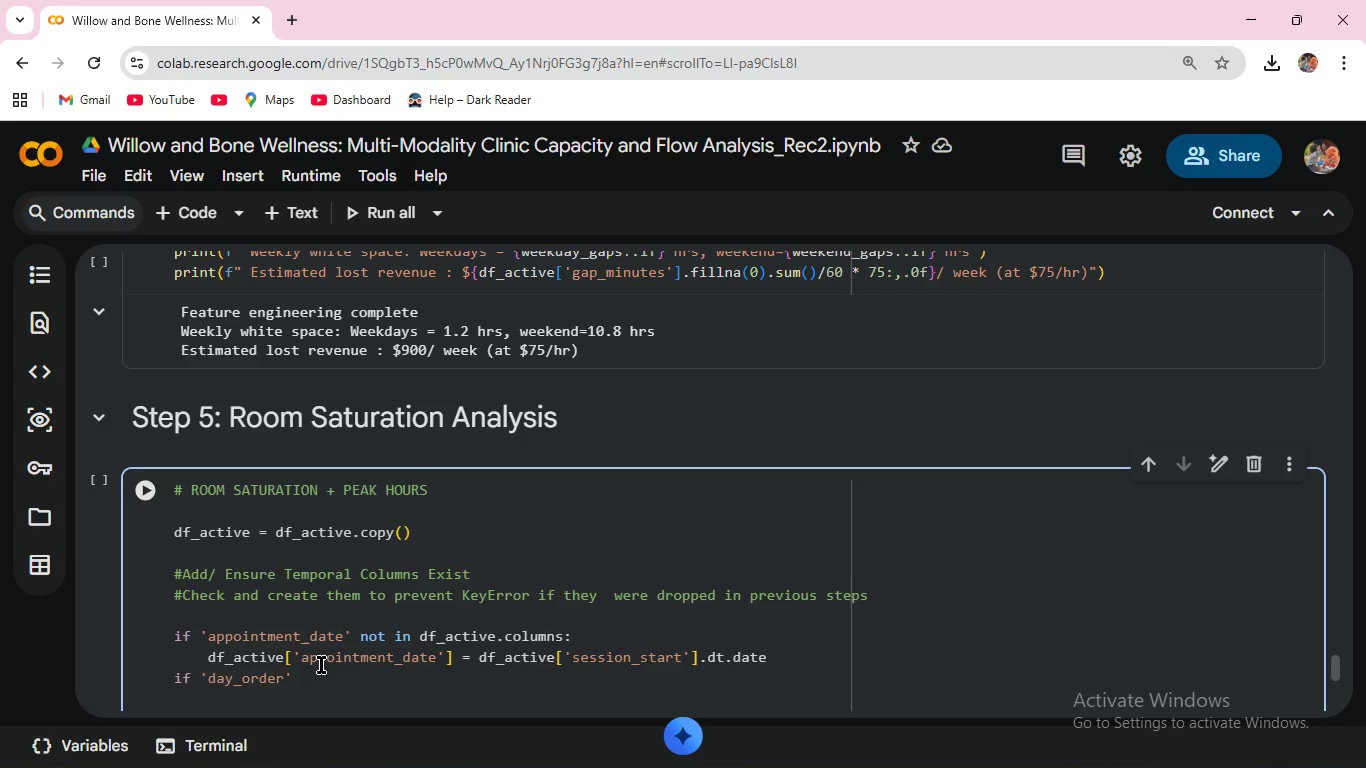 
type( not in df_active.columns:)
 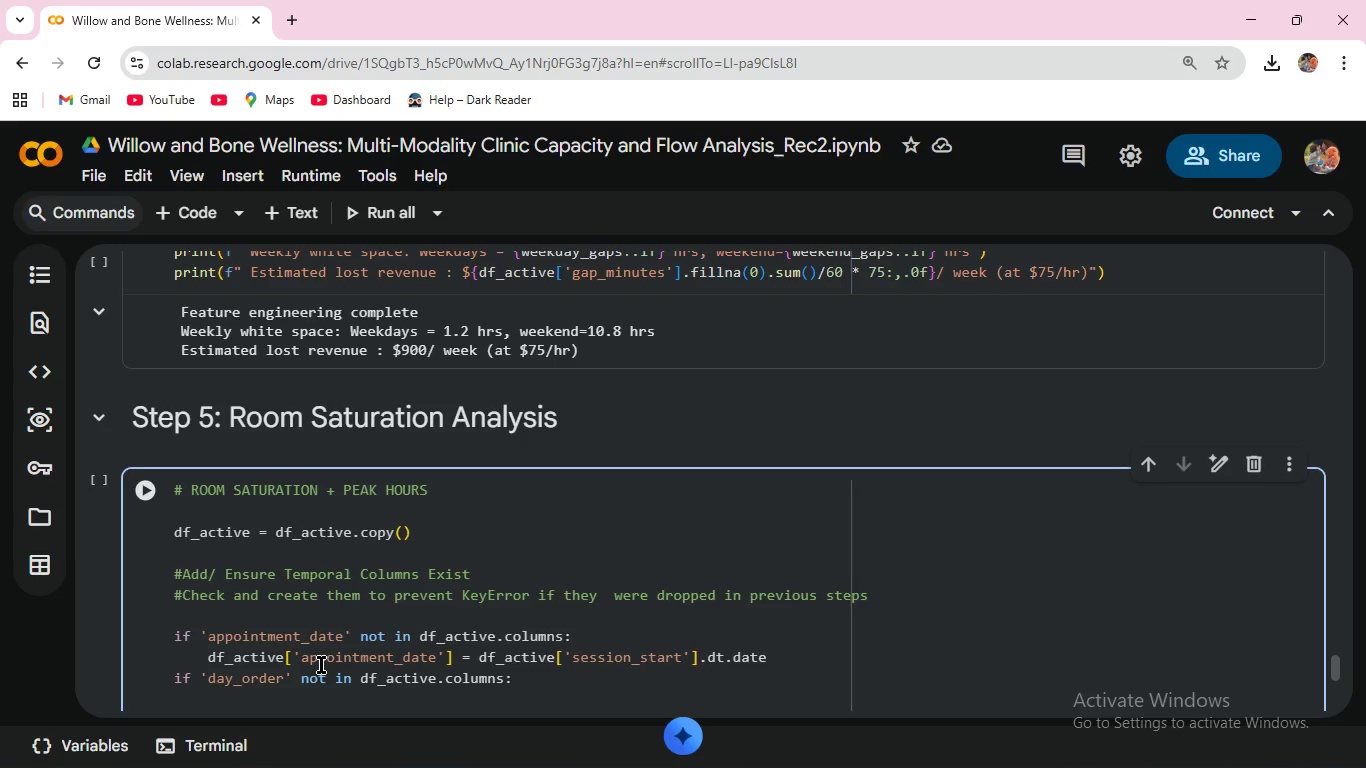 
key(Enter)
 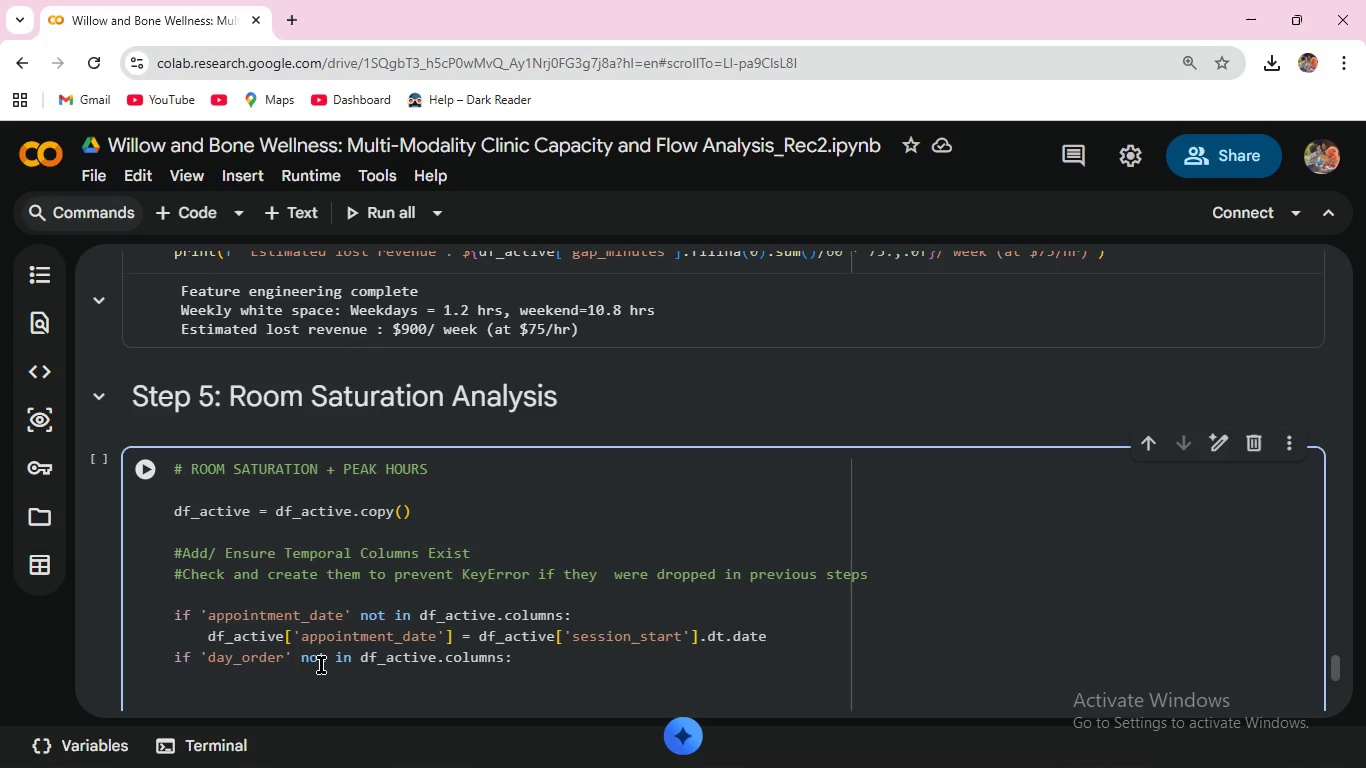 
type(  df_active['day_order)
 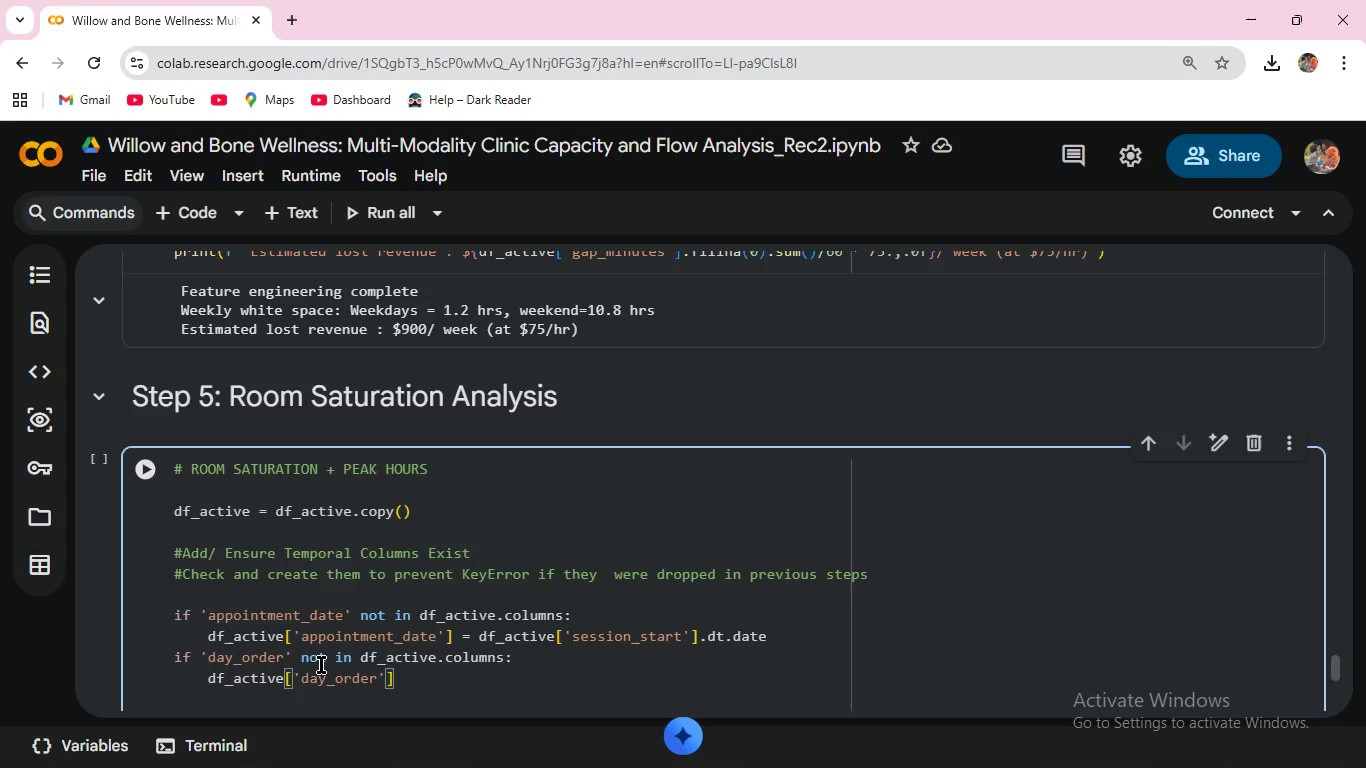 
key(ArrowRight)
 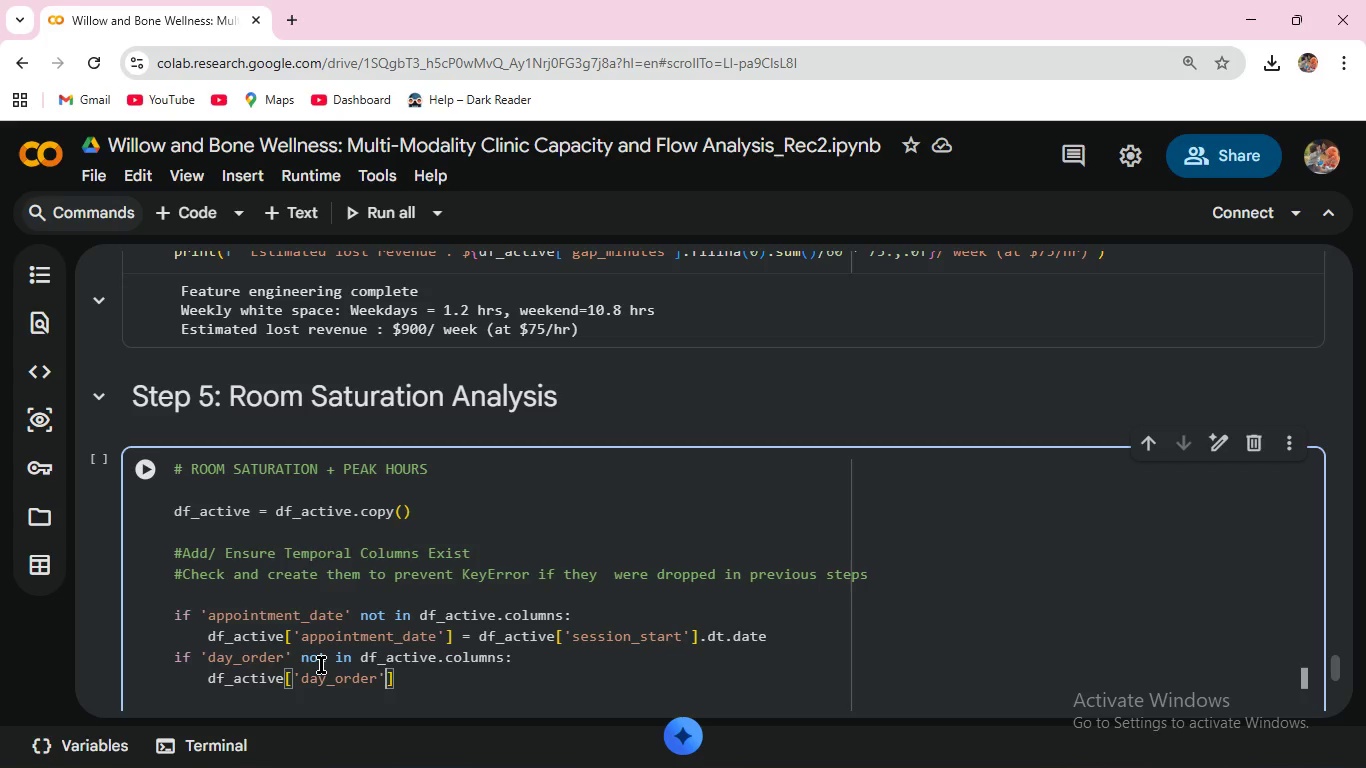 
key(ArrowRight)
 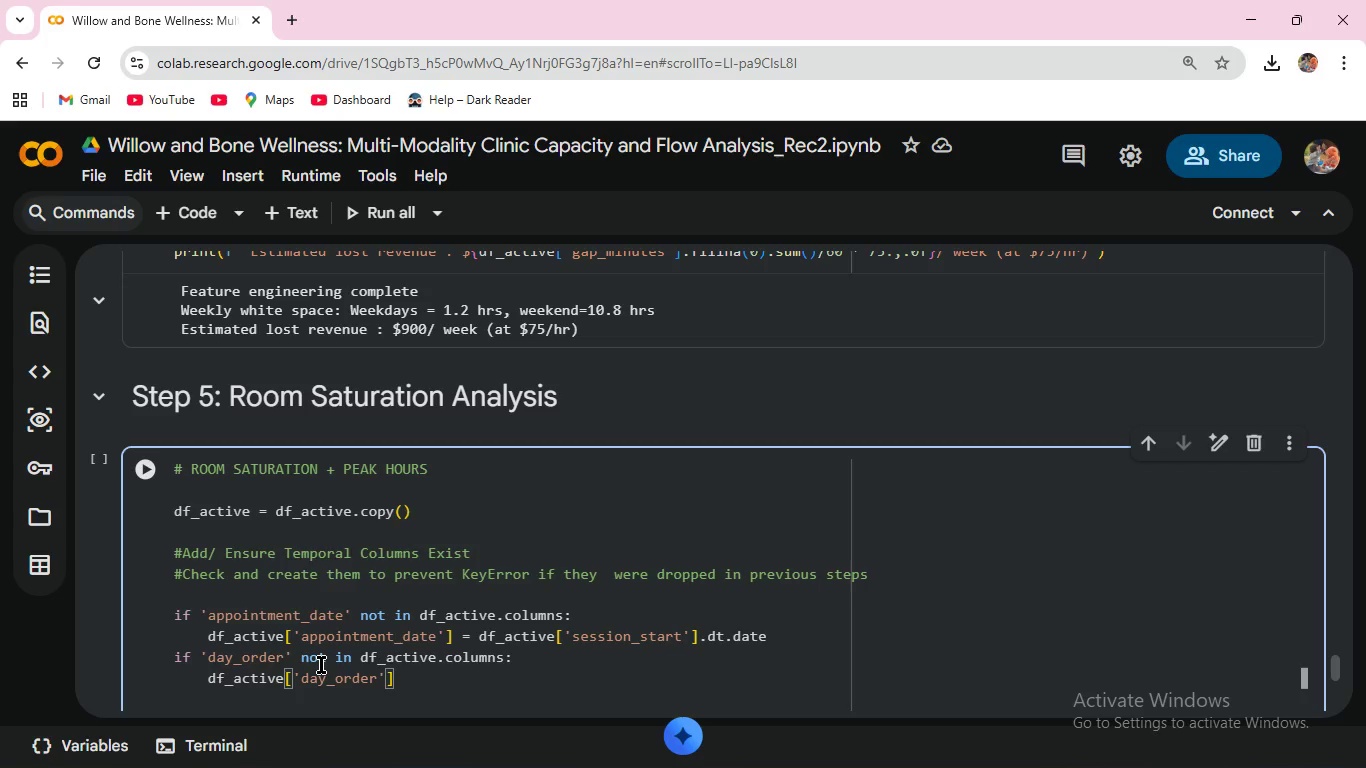 
type( = df_active['session_start)
 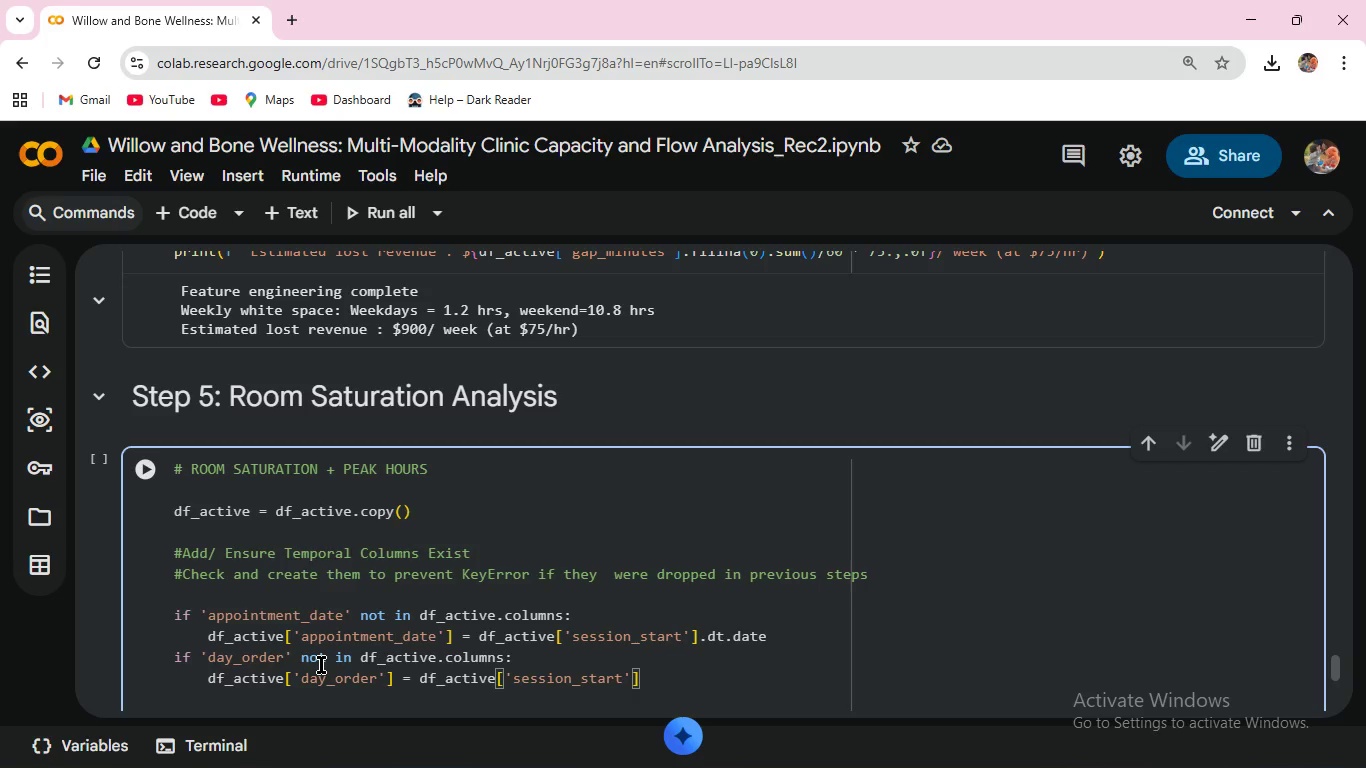 
key(ArrowRight)
 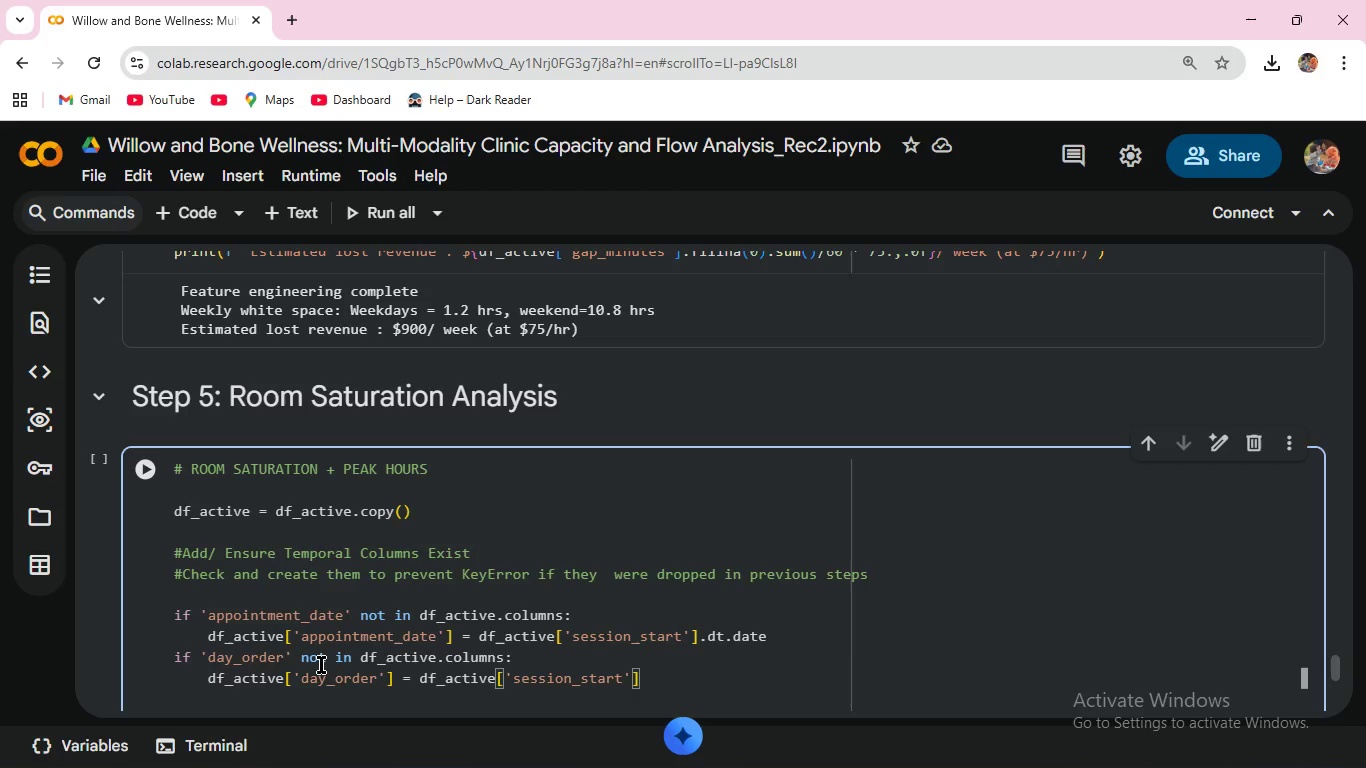 
key(ArrowRight)
 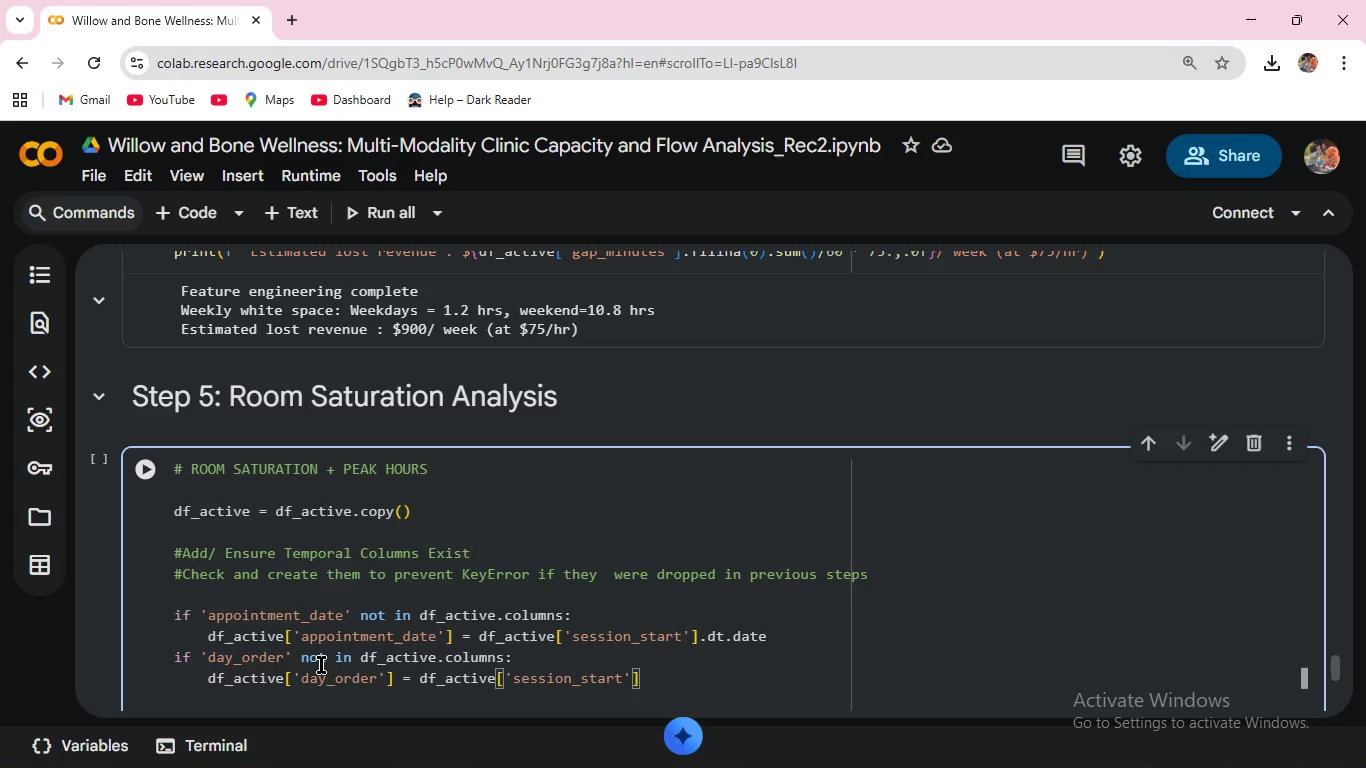 
type(.dt.dayofweek)
 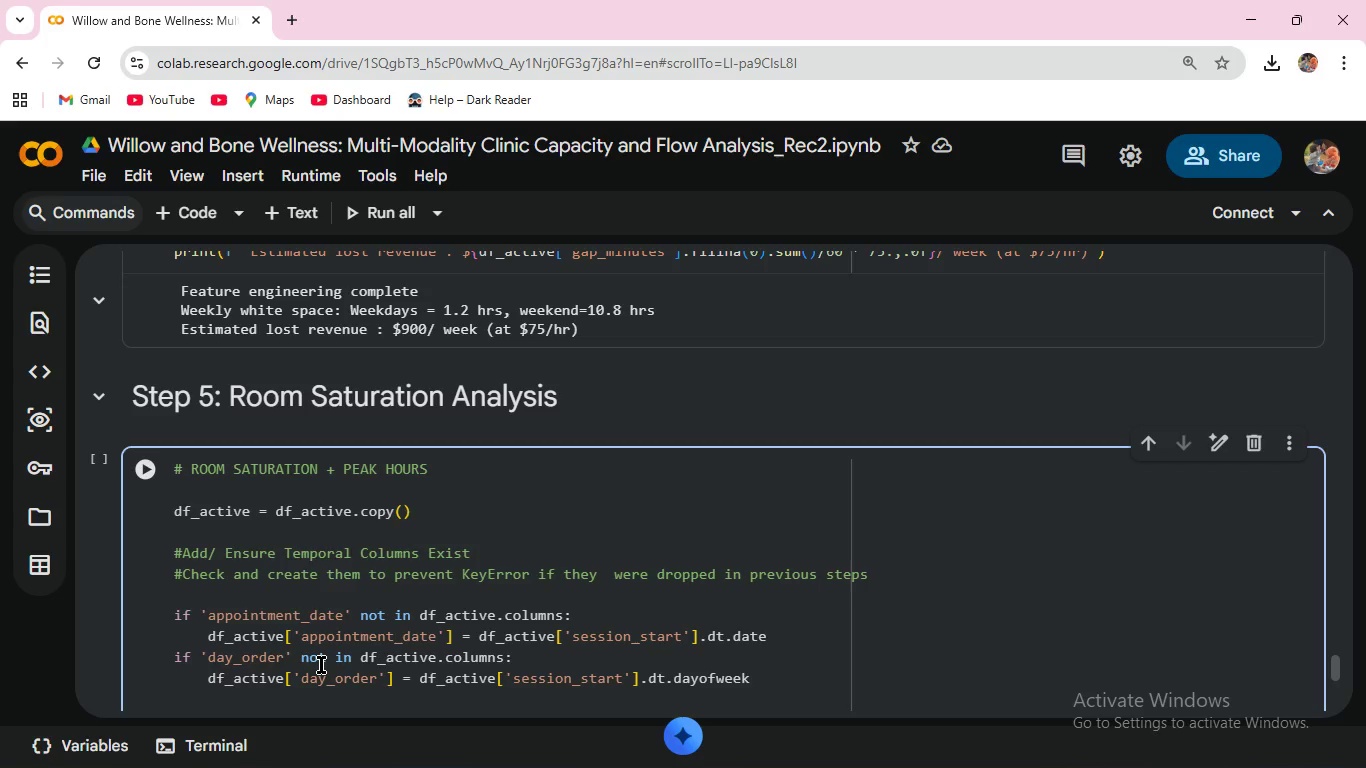 
wait(8.61)
 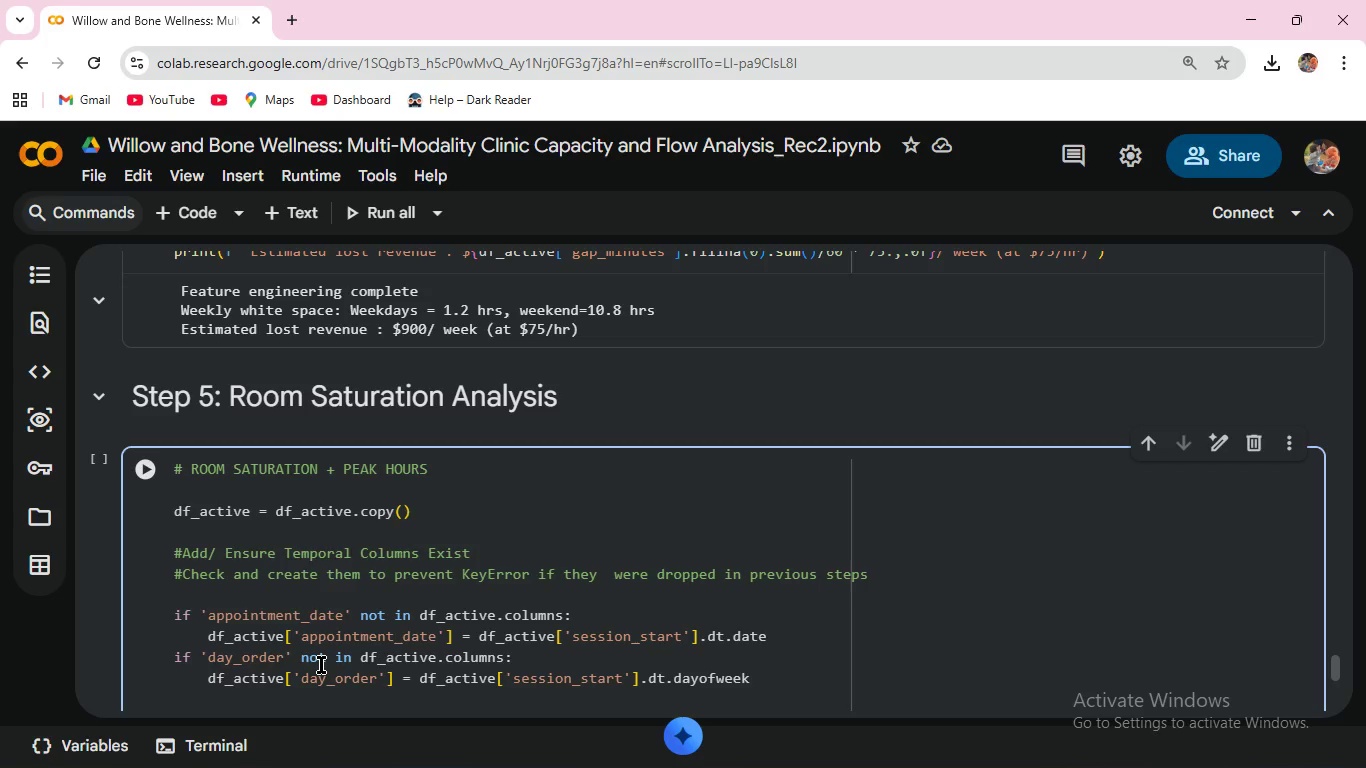 
key(Enter)
 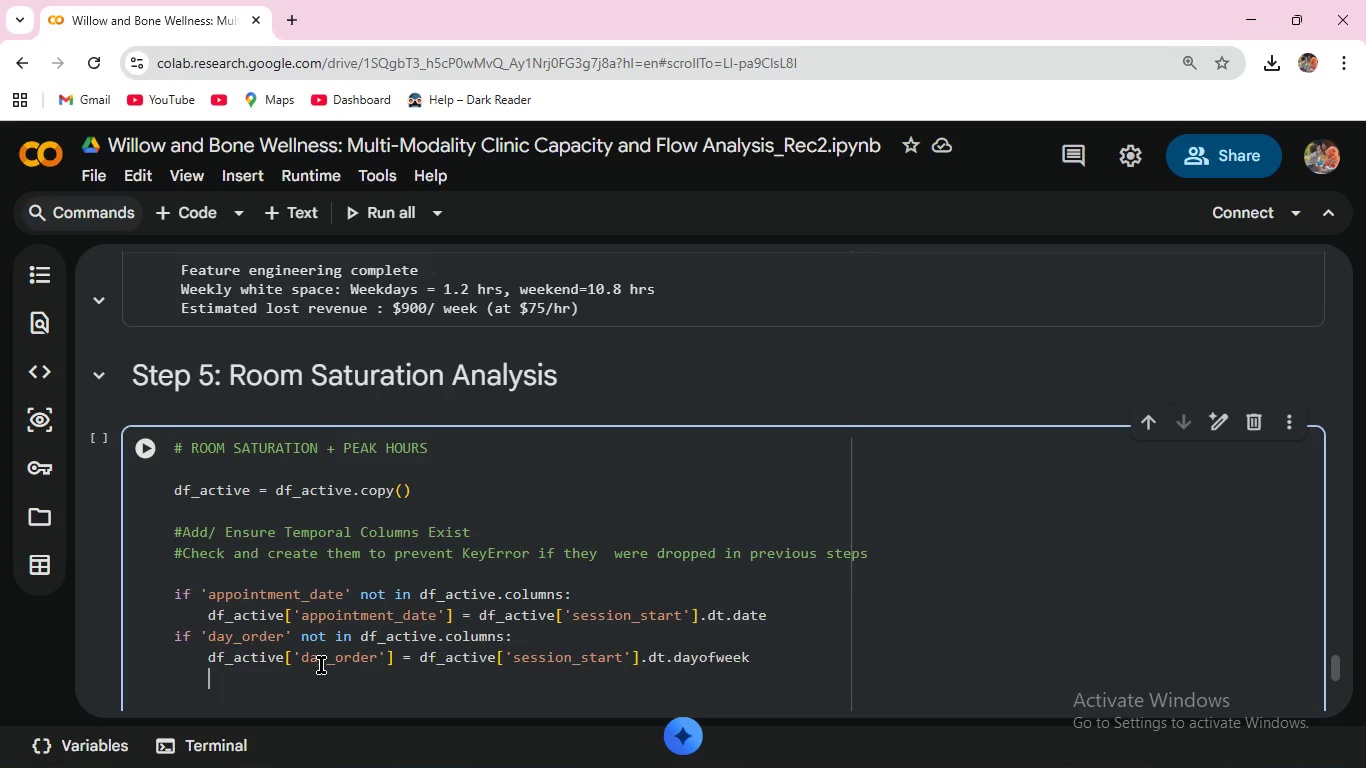 
wait(6.94)
 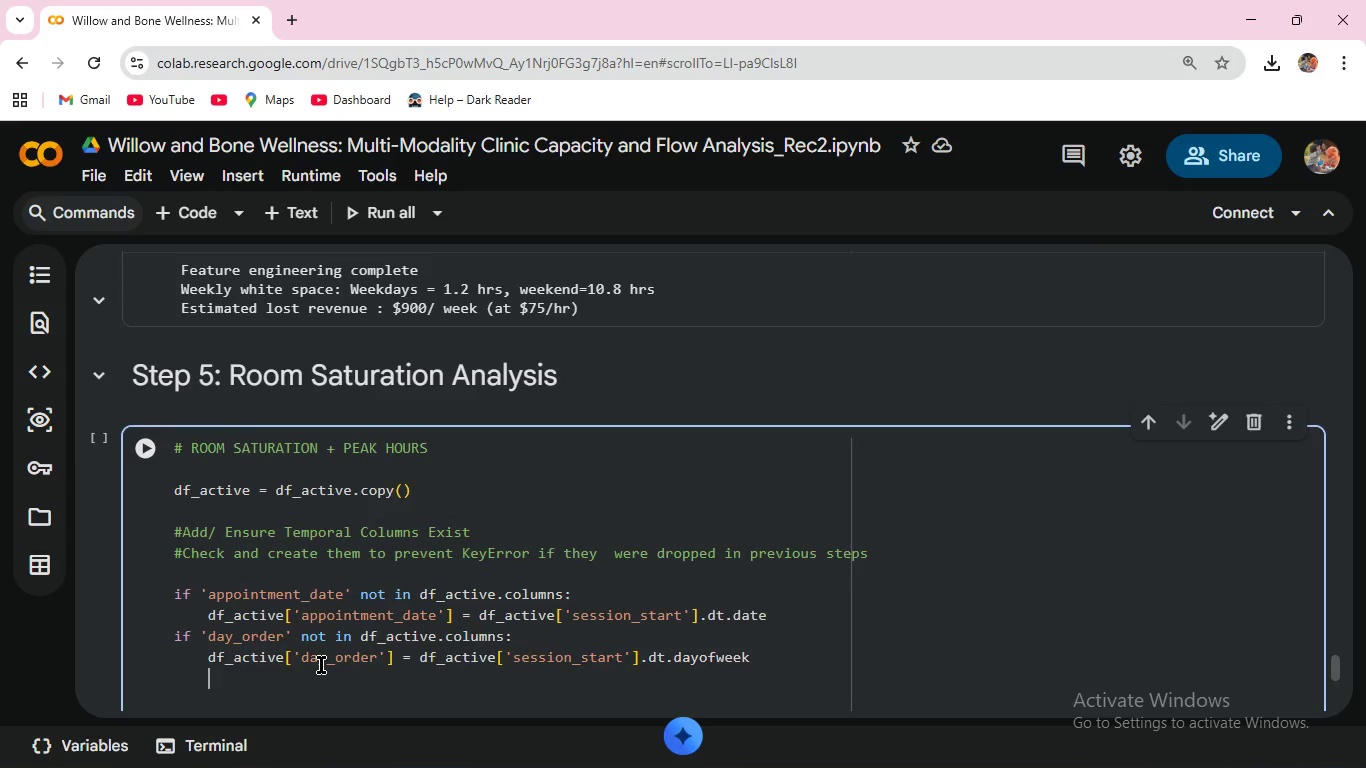 
key(Backspace)
key(Backspace)
type(if)
 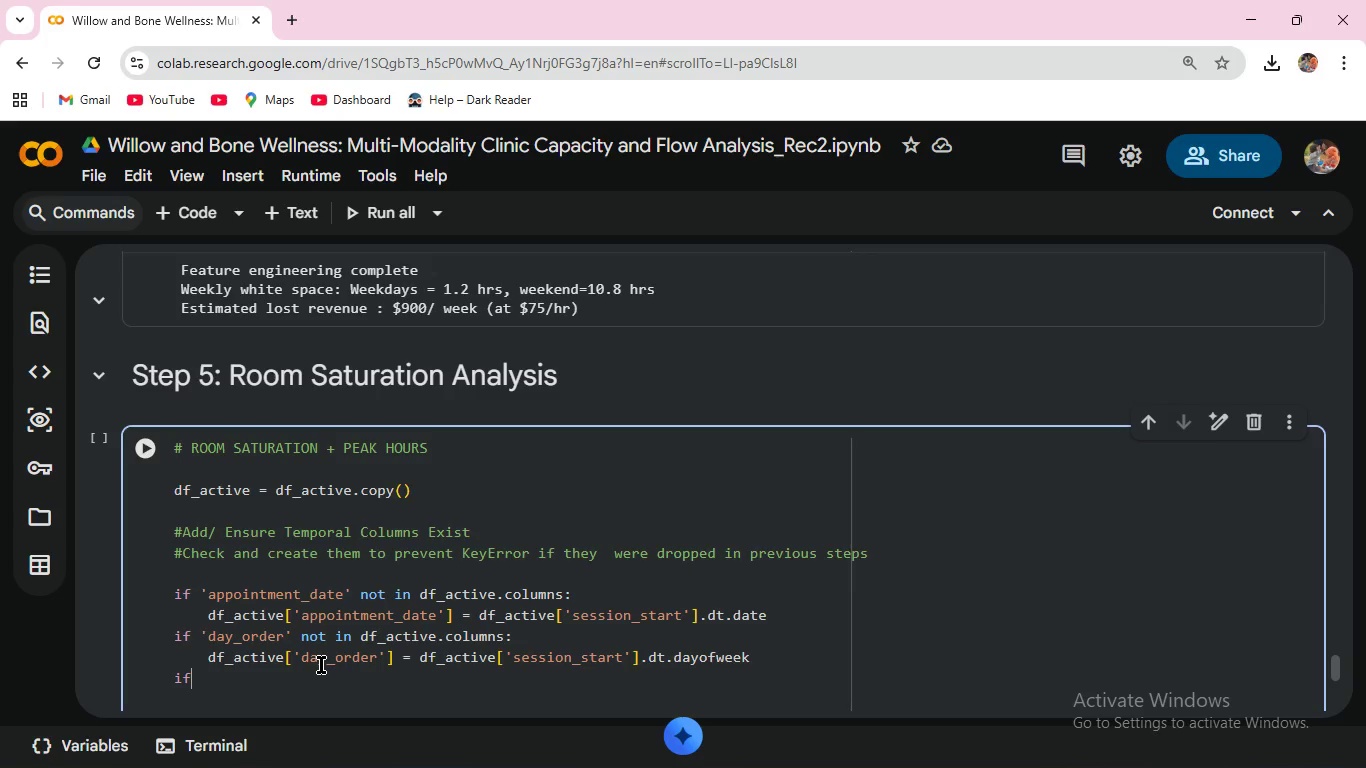 
wait(10.23)
 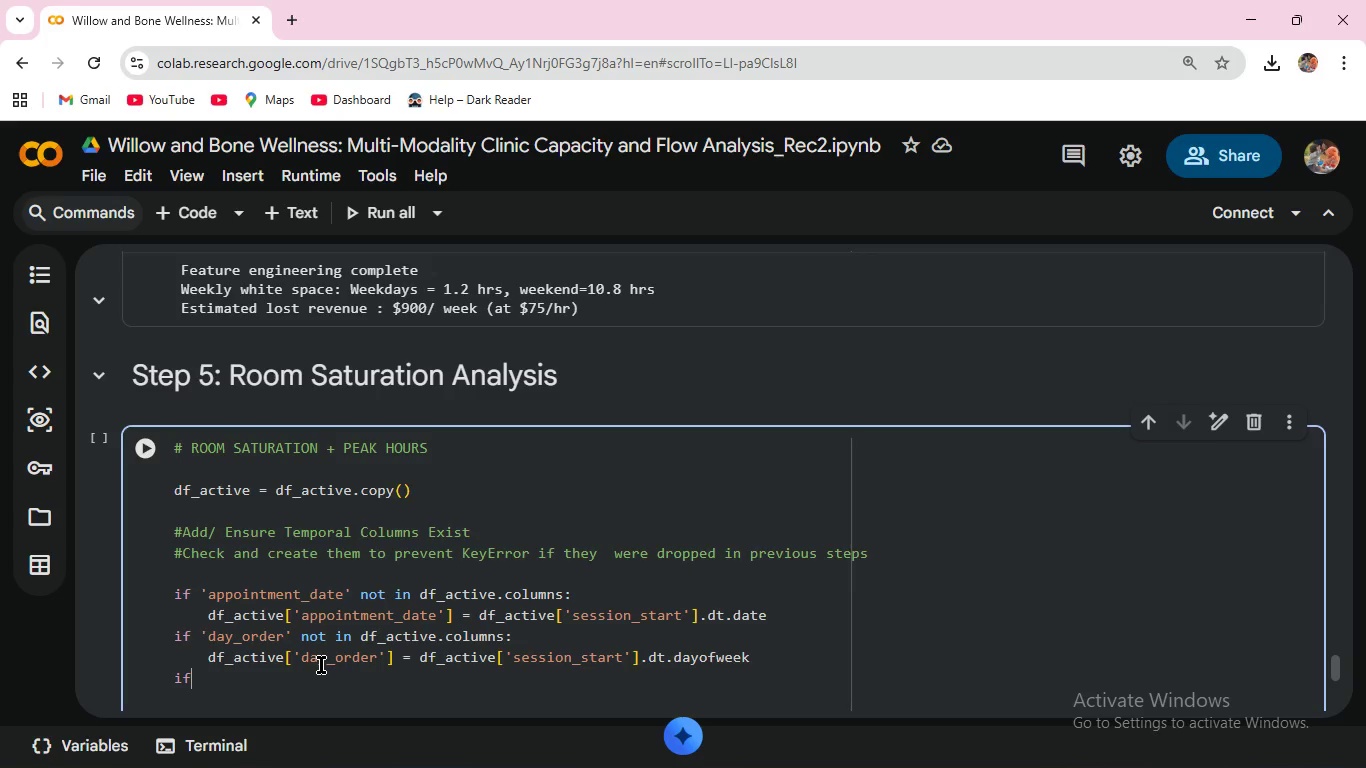 
type( 'hour_blco)
key(Backspace)
key(Backspace)
type(ock)
 